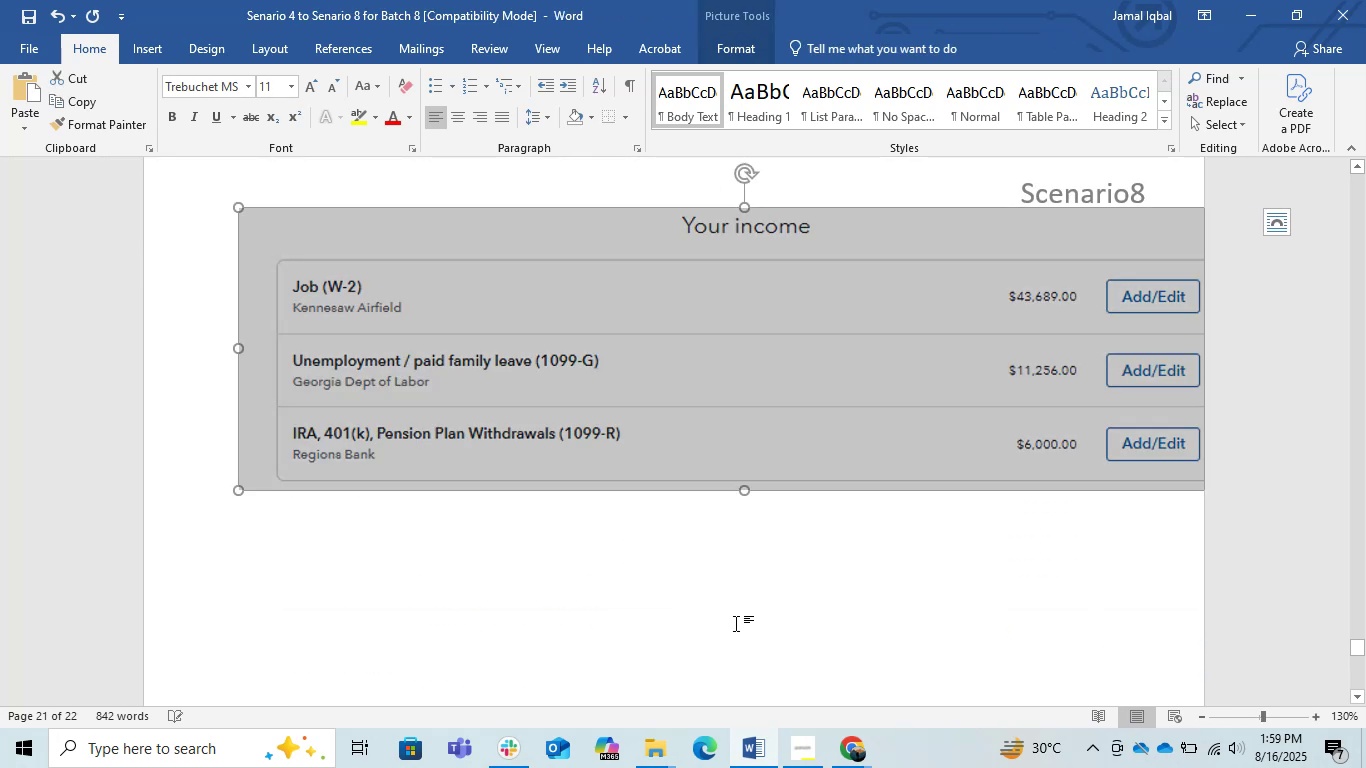 
left_click([736, 623])
 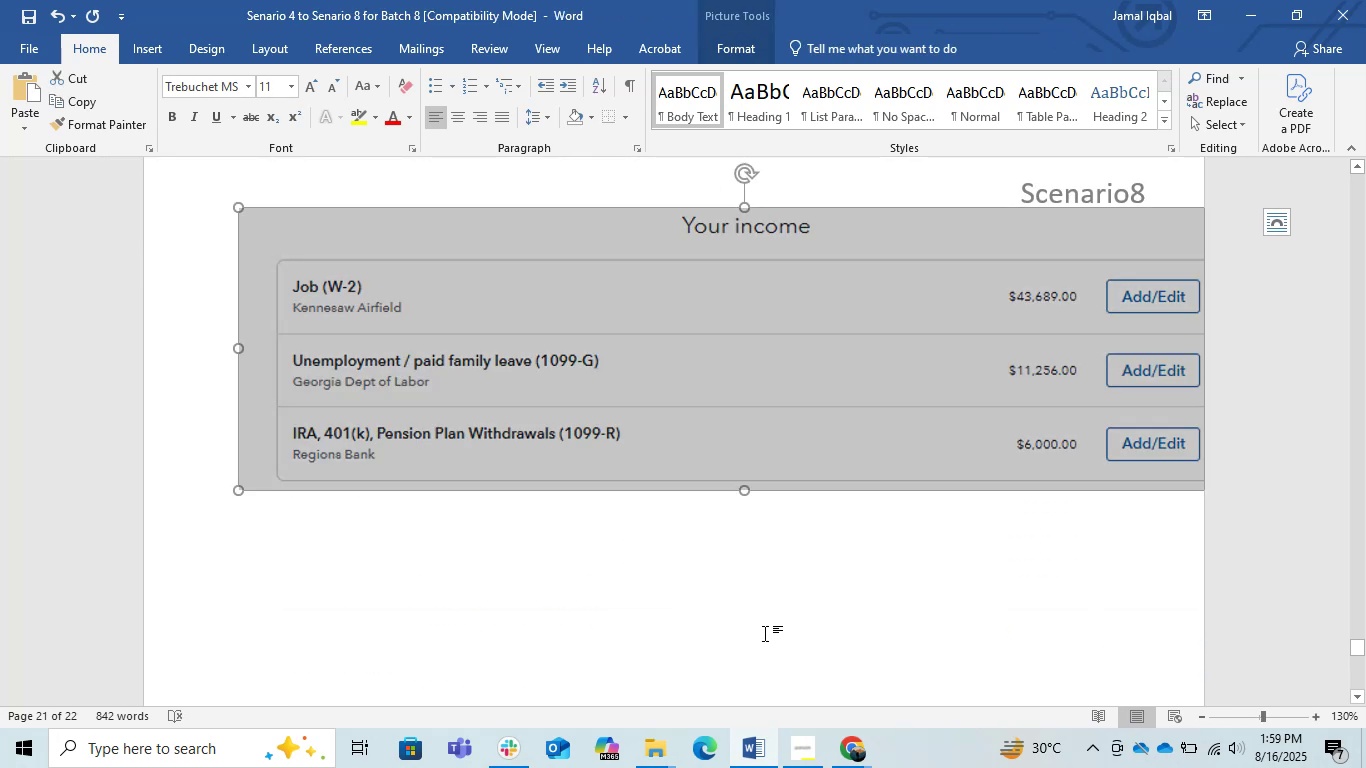 
scroll: coordinate [723, 609], scroll_direction: up, amount: 7.0
 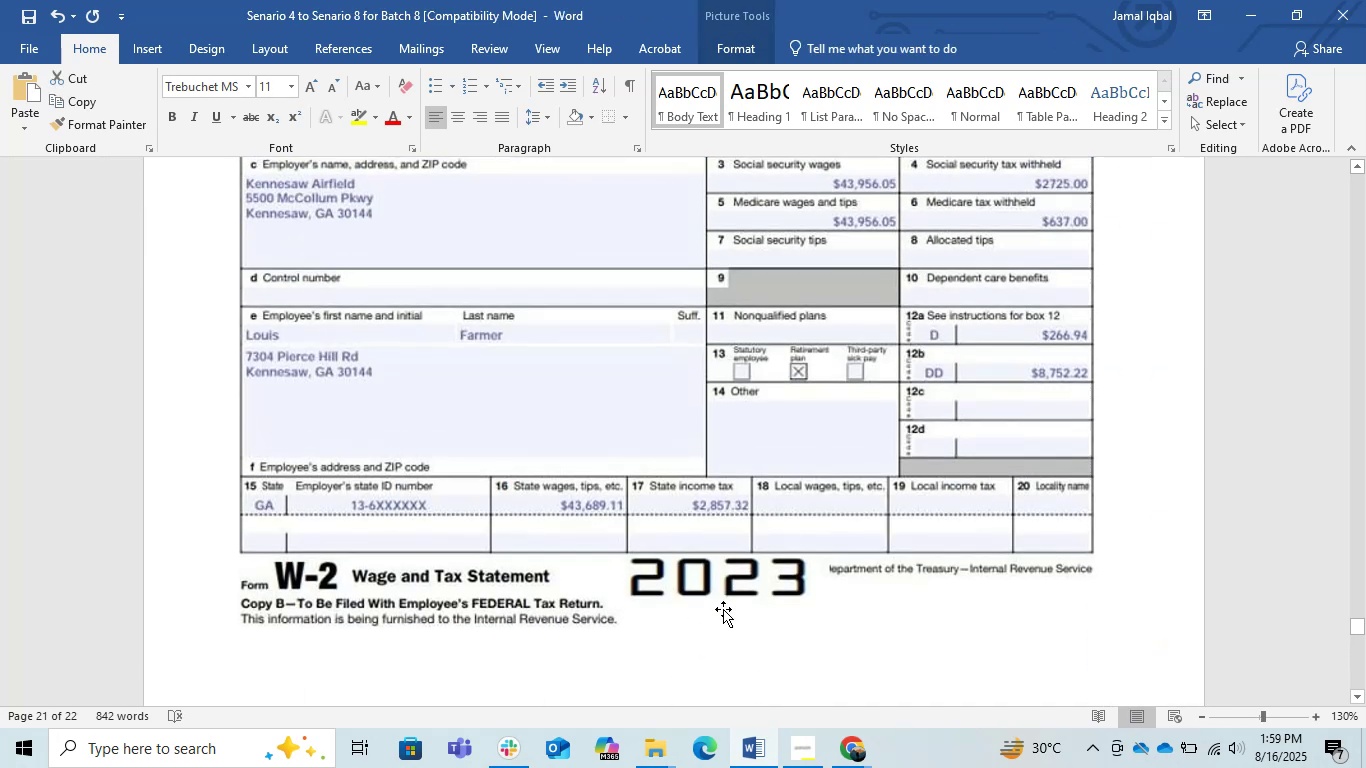 
scroll: coordinate [723, 609], scroll_direction: down, amount: 15.0
 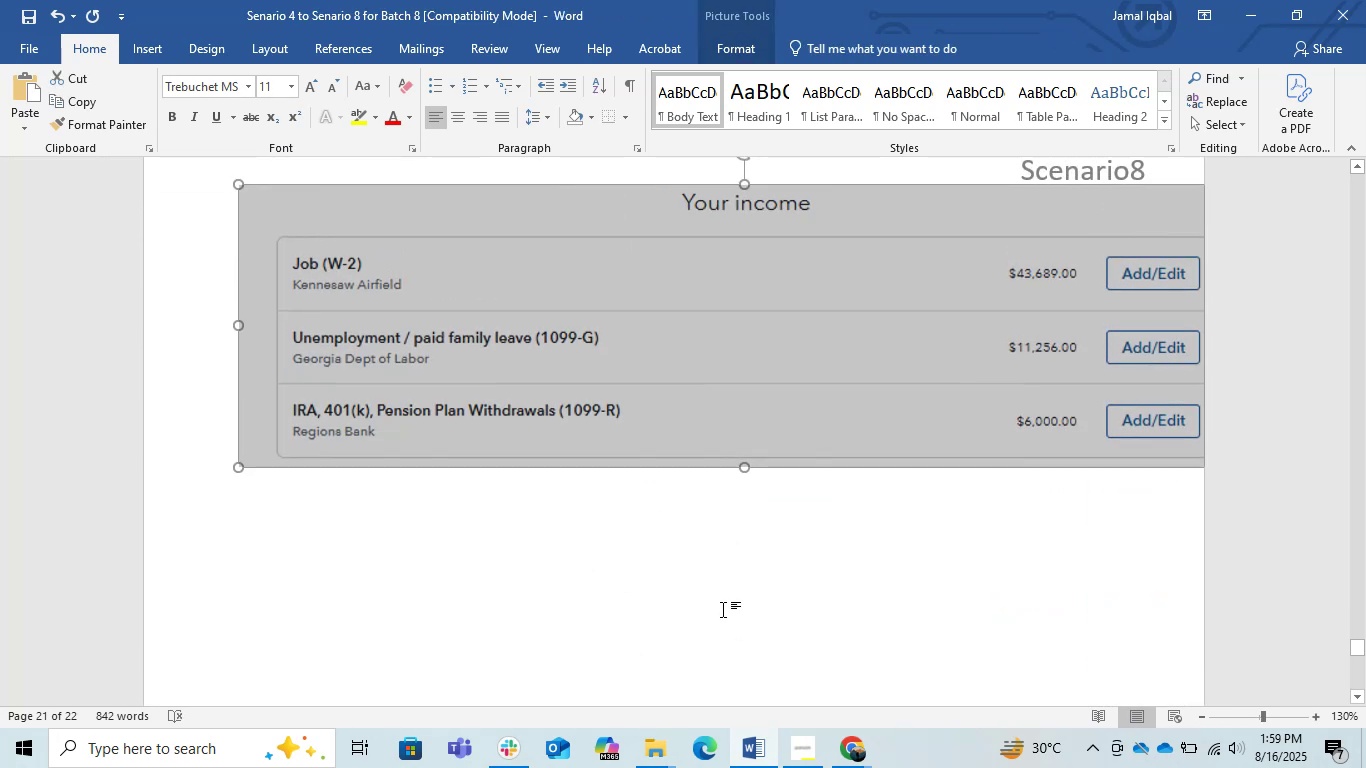 
left_click([723, 609])
 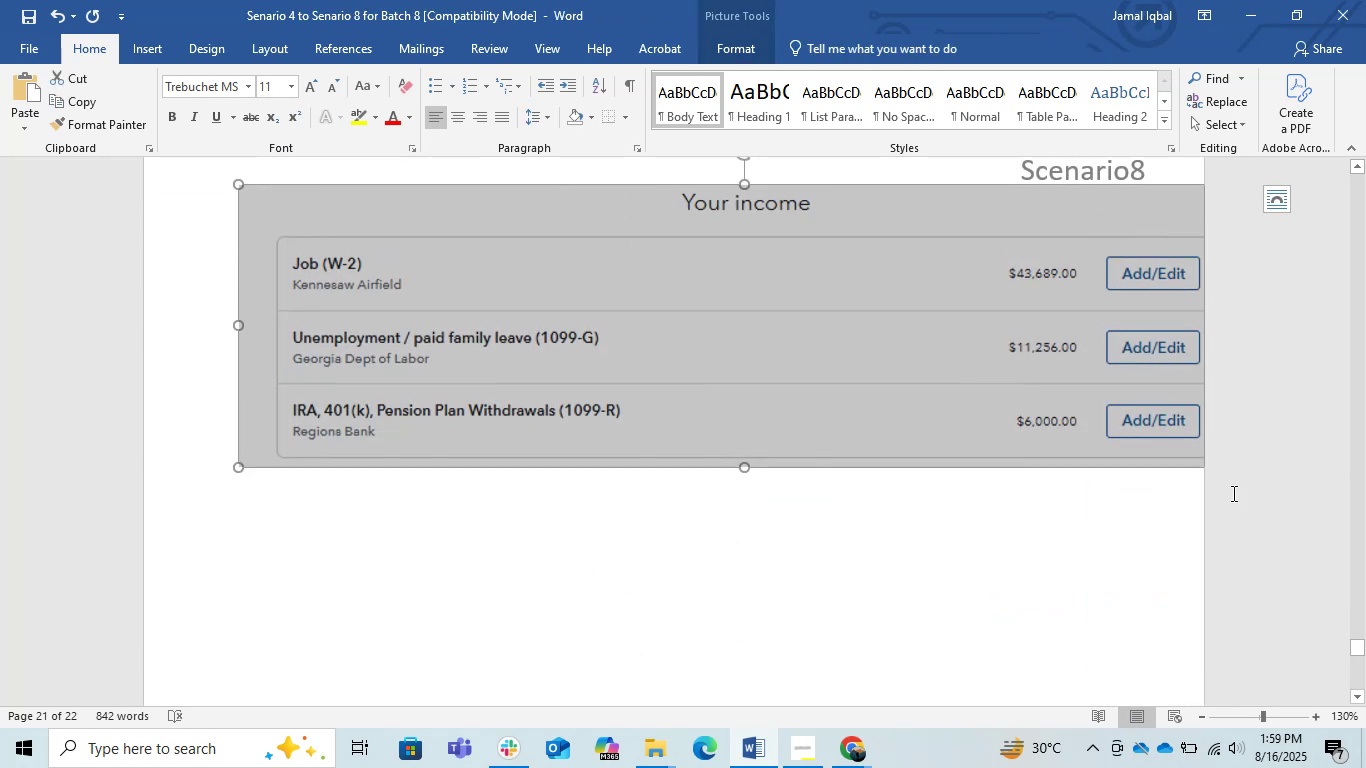 
left_click([1197, 498])
 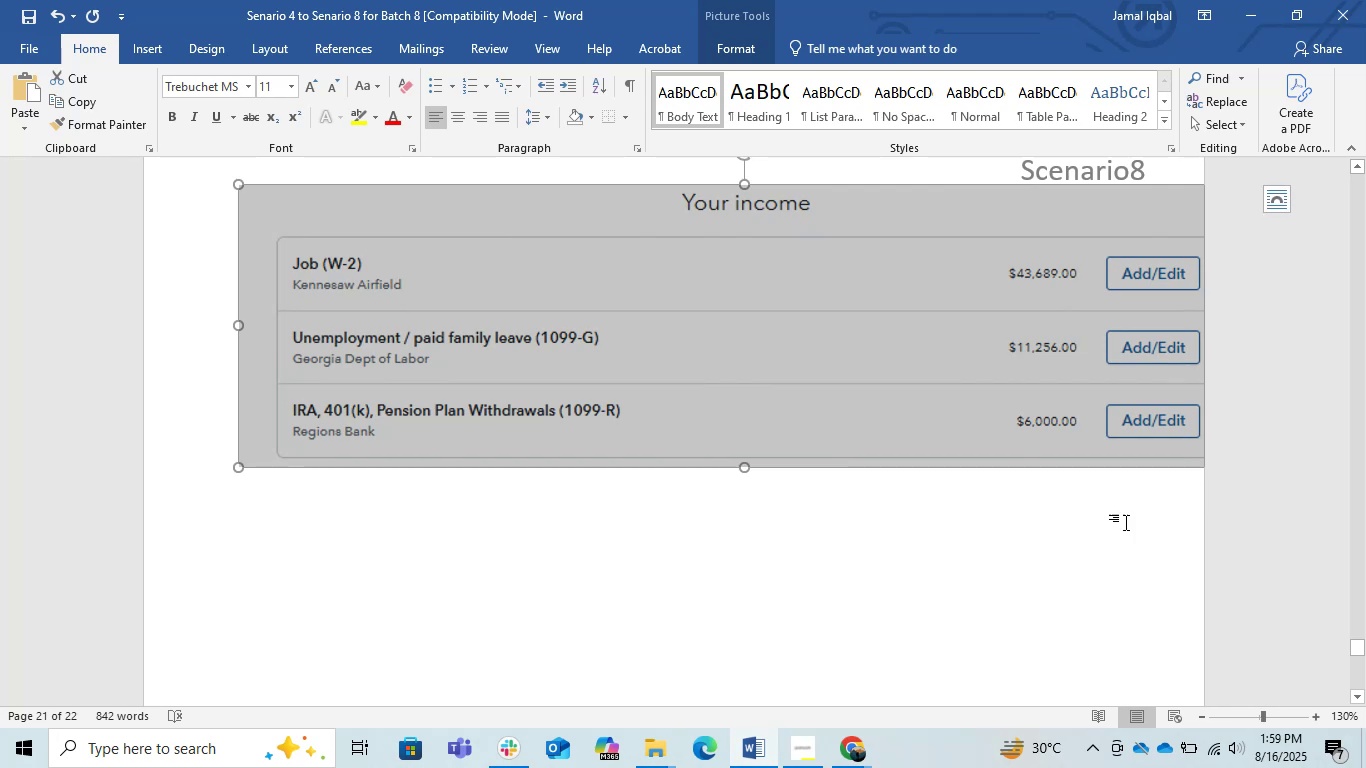 
left_click([1030, 522])
 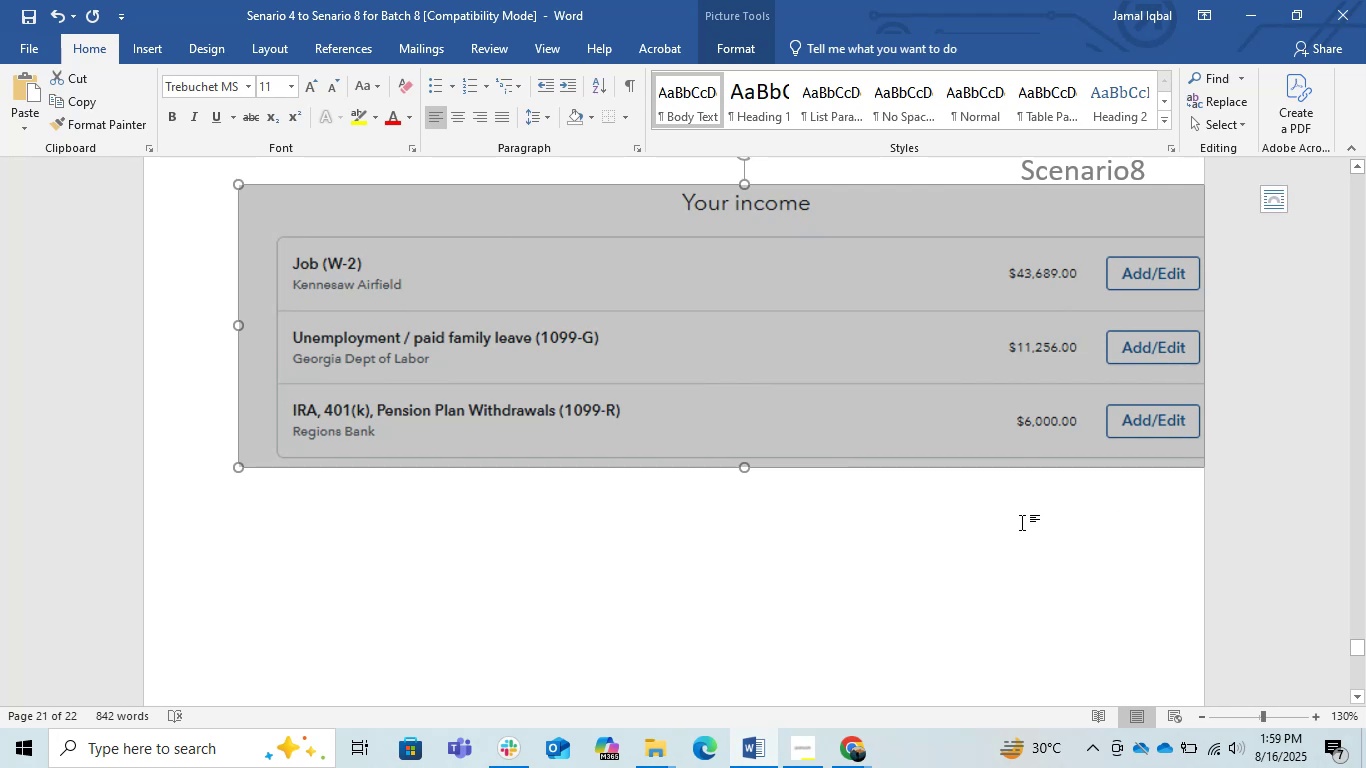 
key(Alt+AltLeft)
 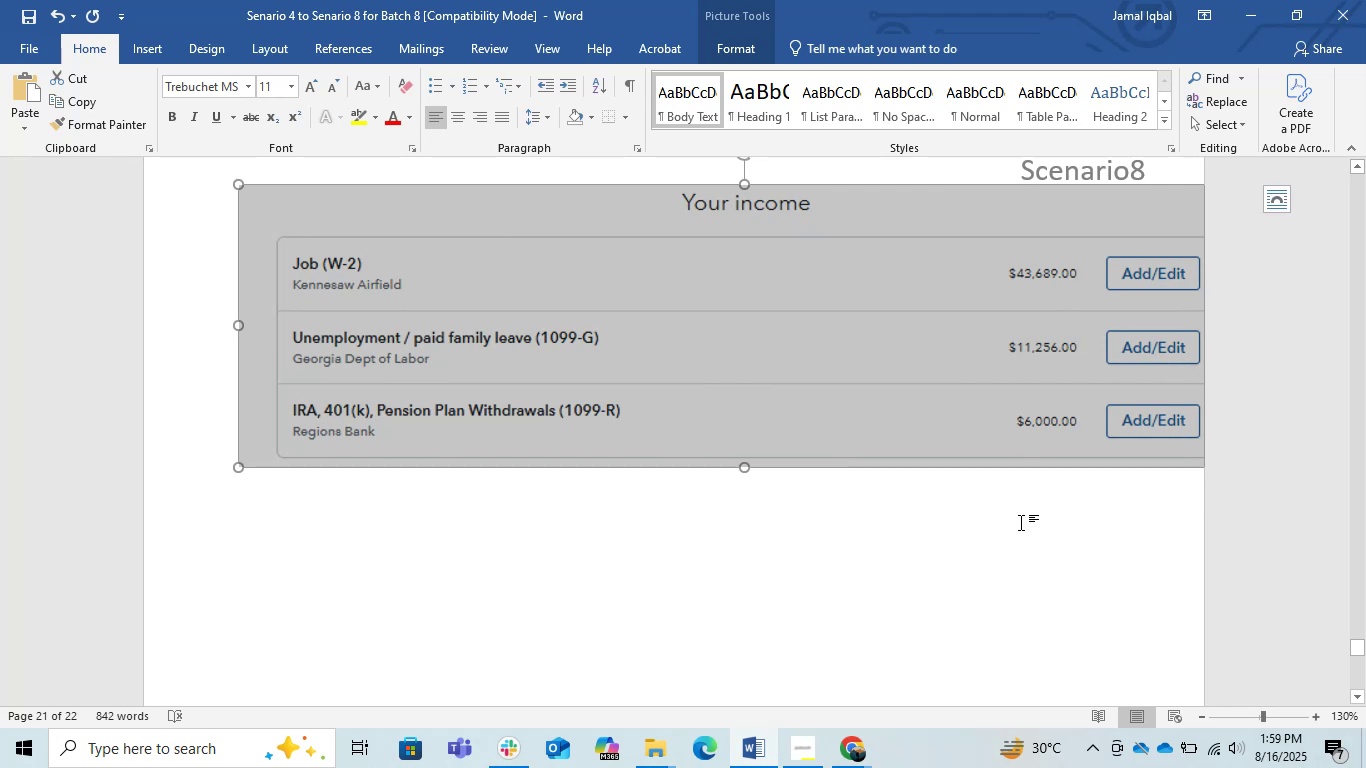 
key(Alt+Tab)
 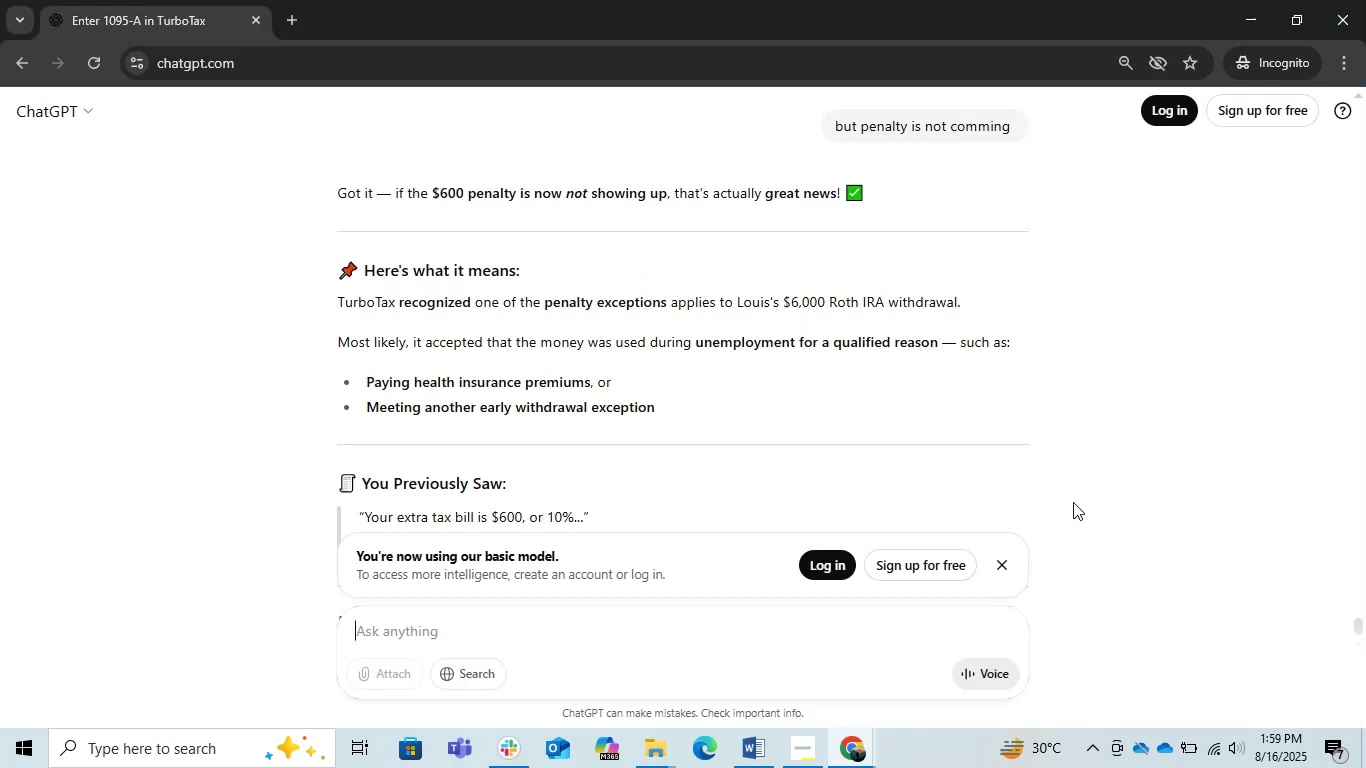 
scroll: coordinate [394, 613], scroll_direction: down, amount: 3.0
 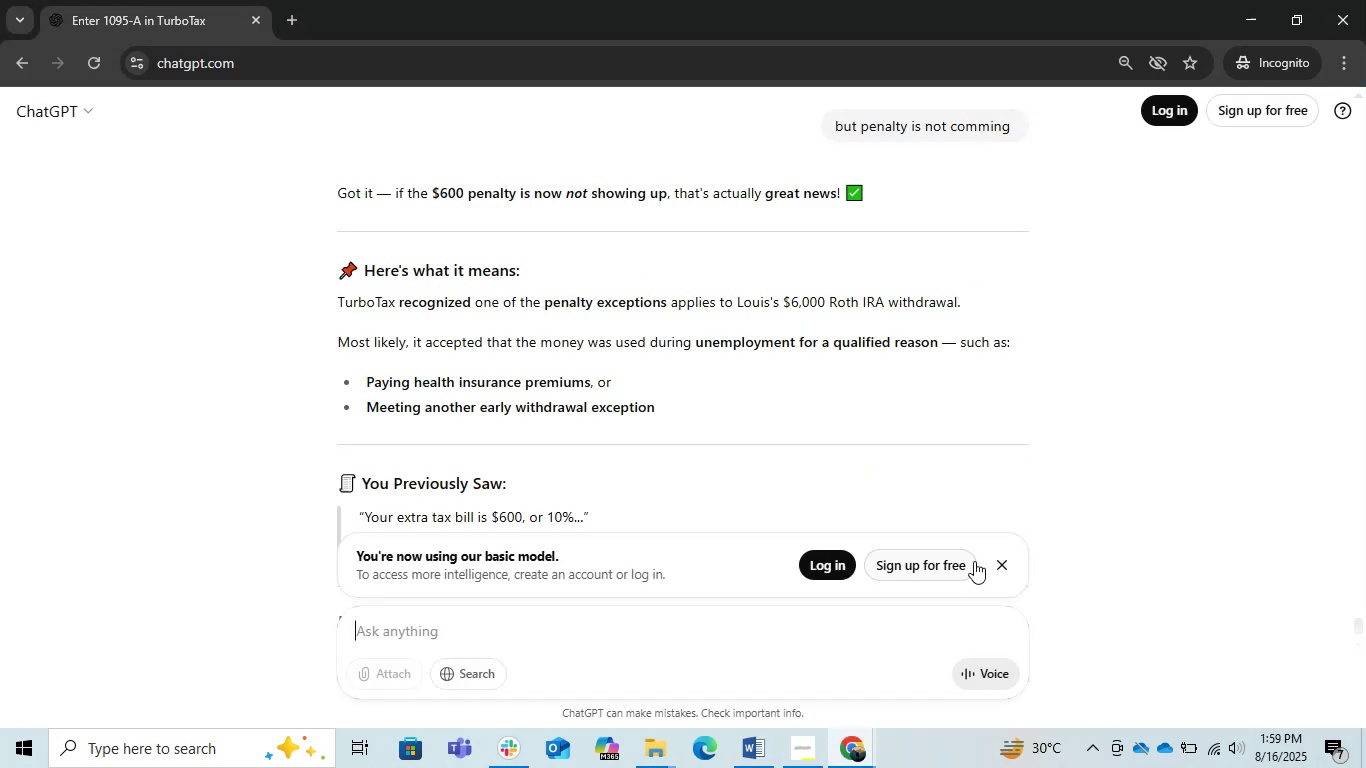 
left_click([993, 560])
 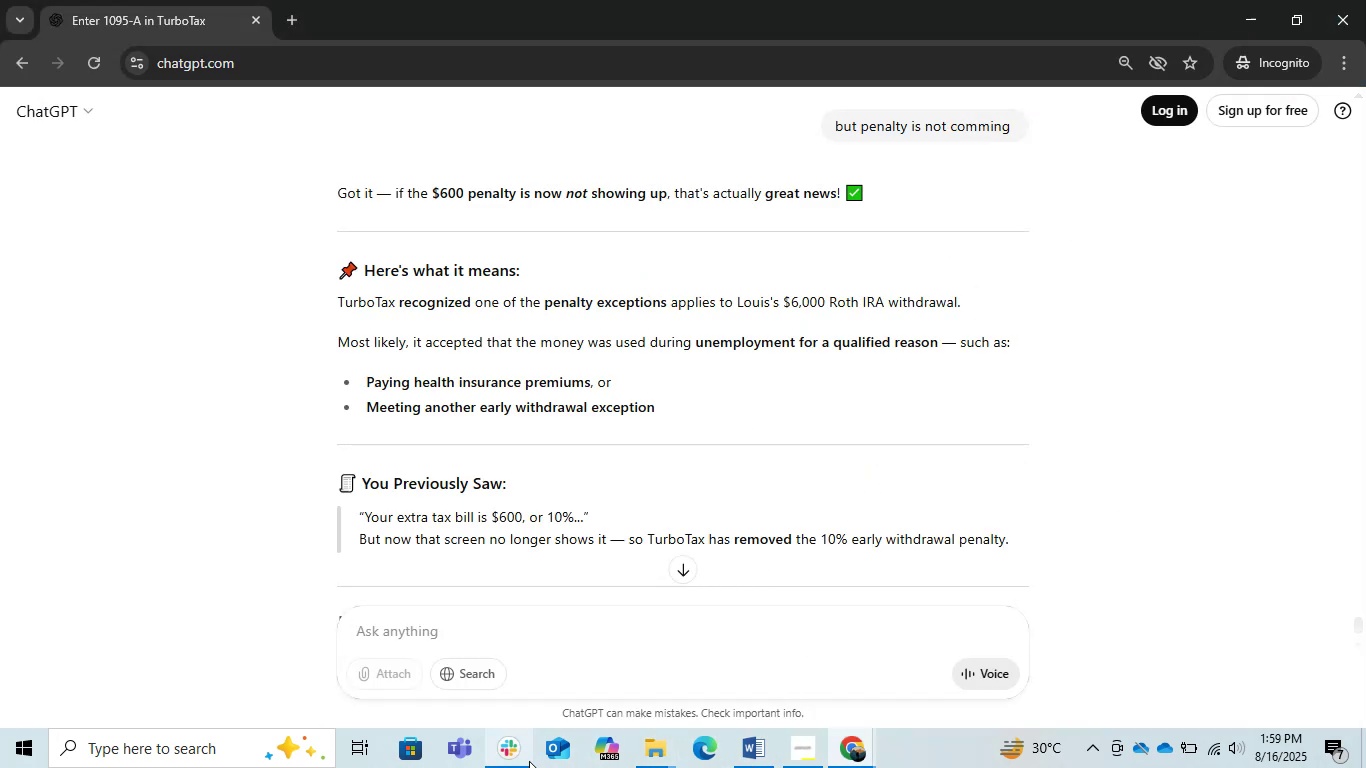 
left_click([861, 745])
 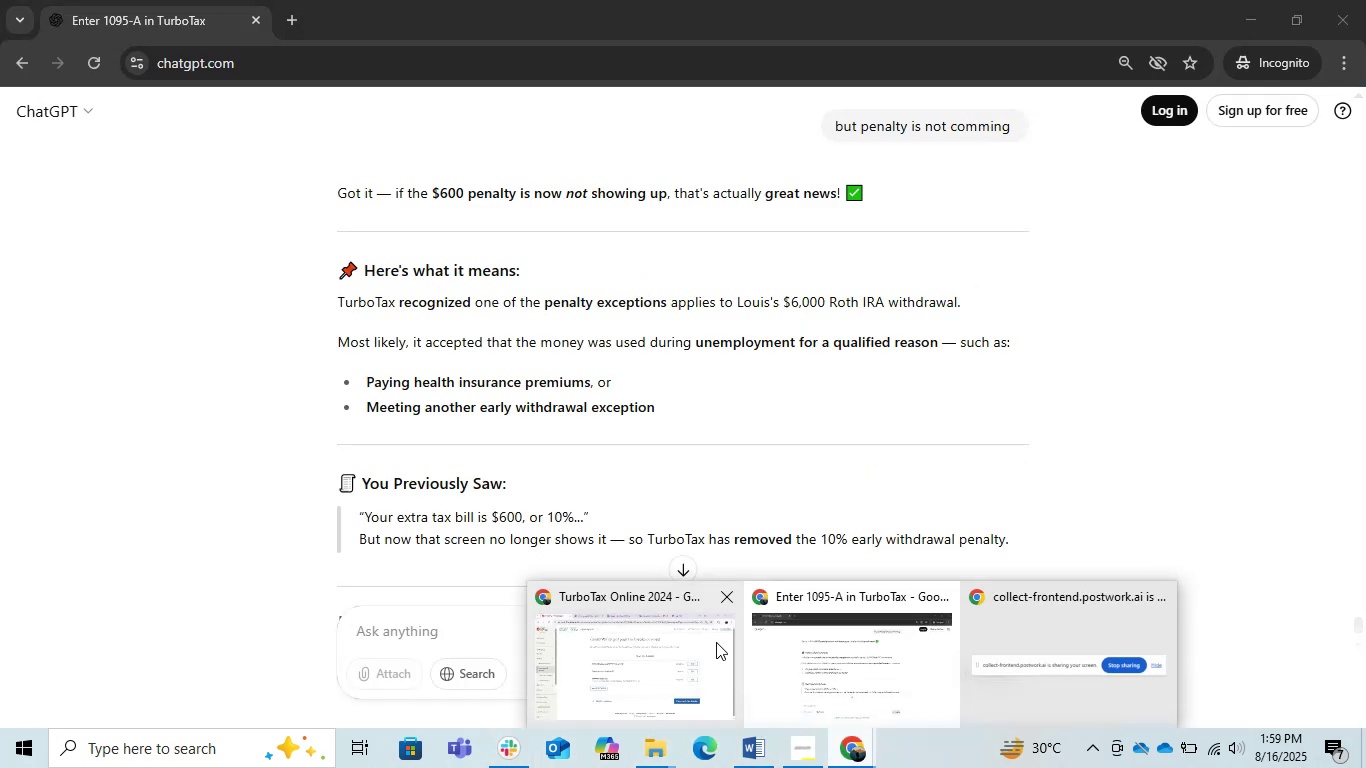 
left_click([701, 642])
 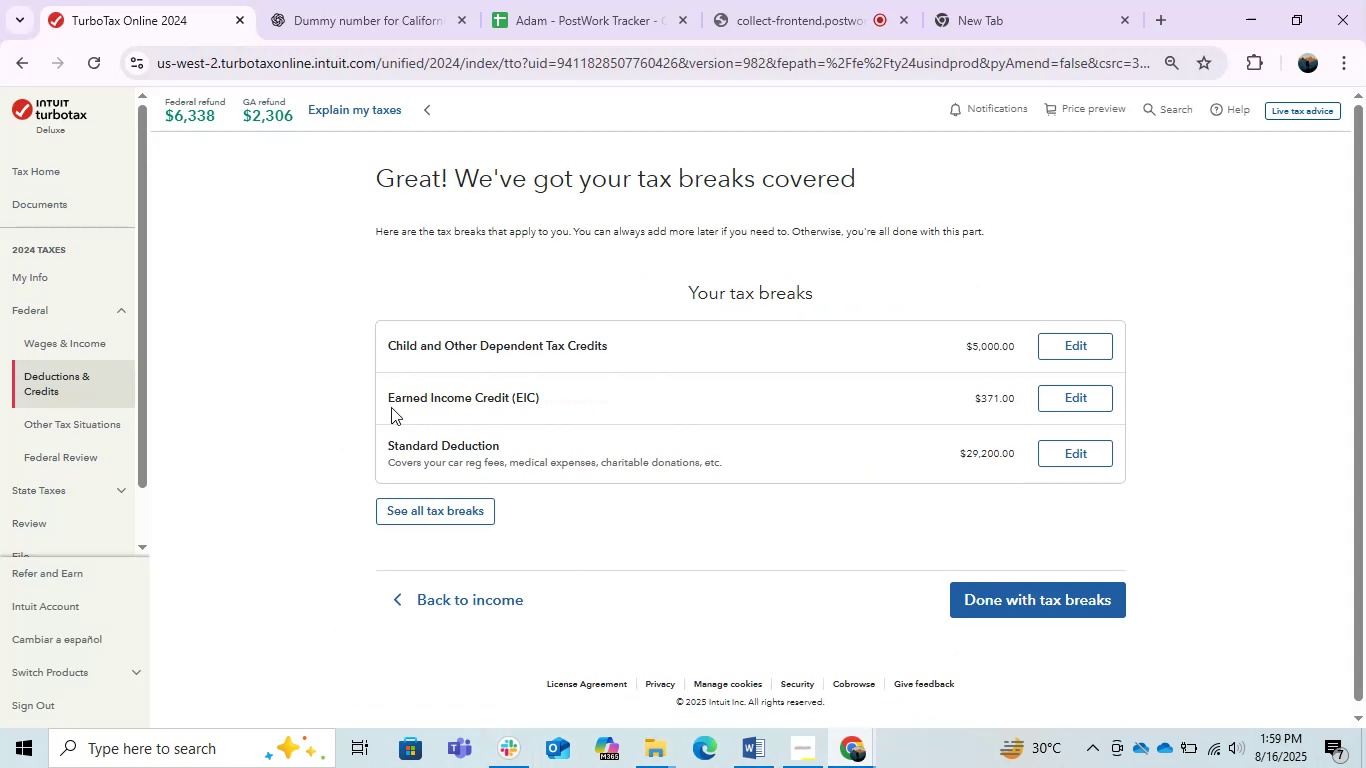 
left_click([246, 249])
 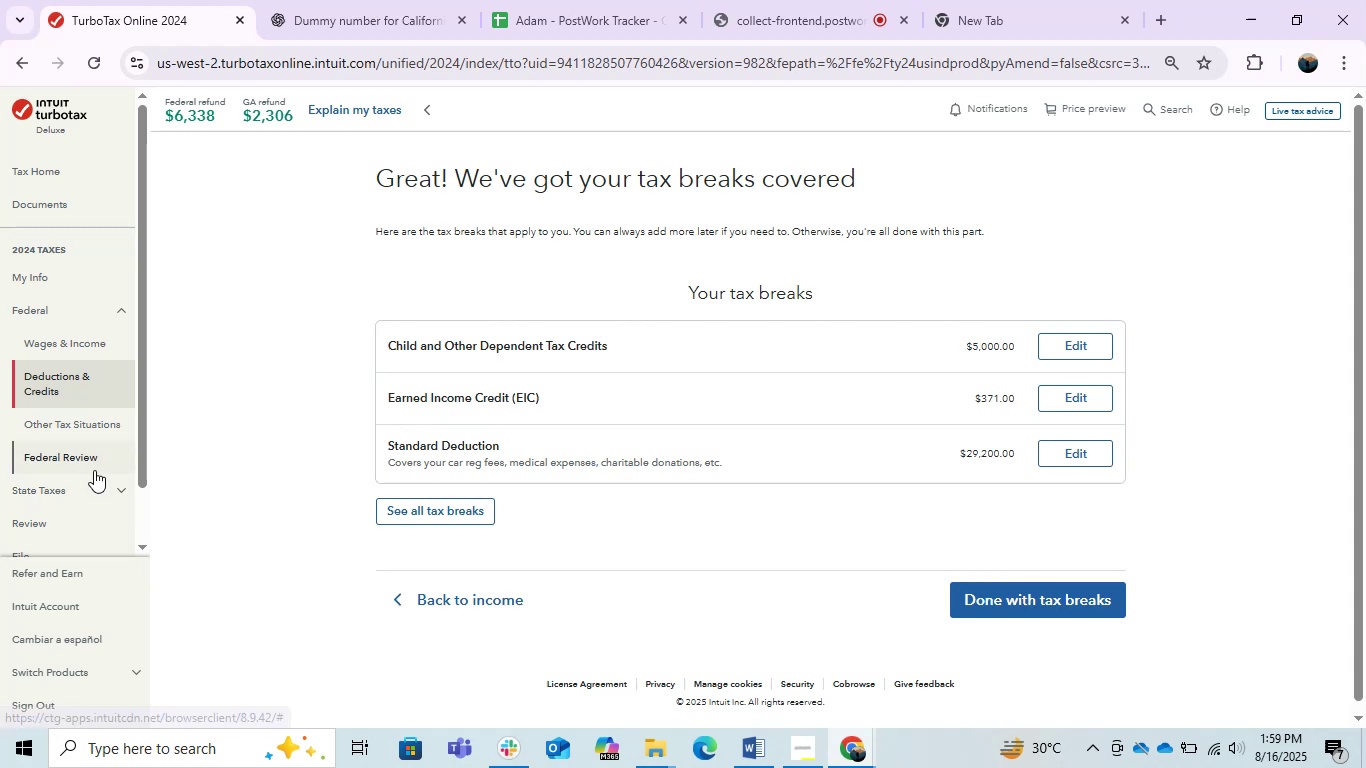 
scroll: coordinate [605, 315], scroll_direction: down, amount: 3.0
 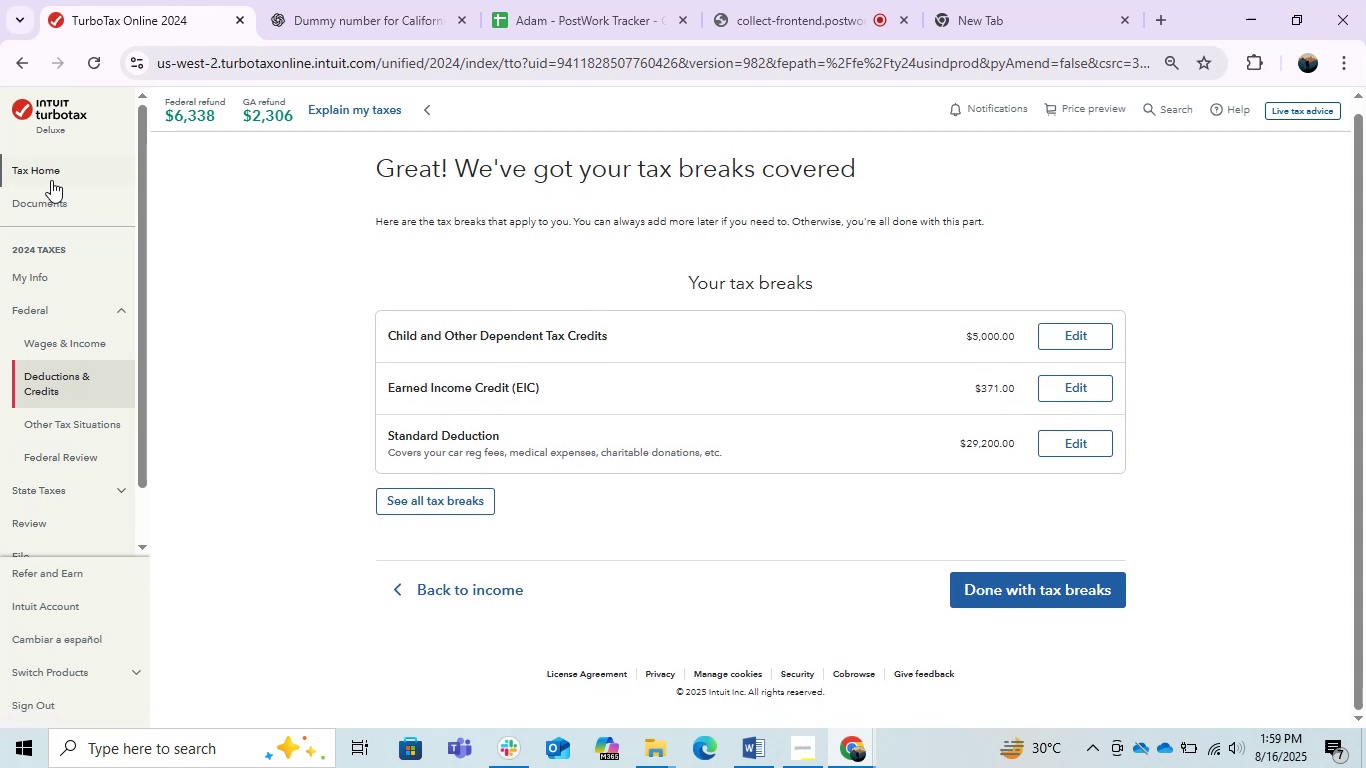 
left_click([48, 171])
 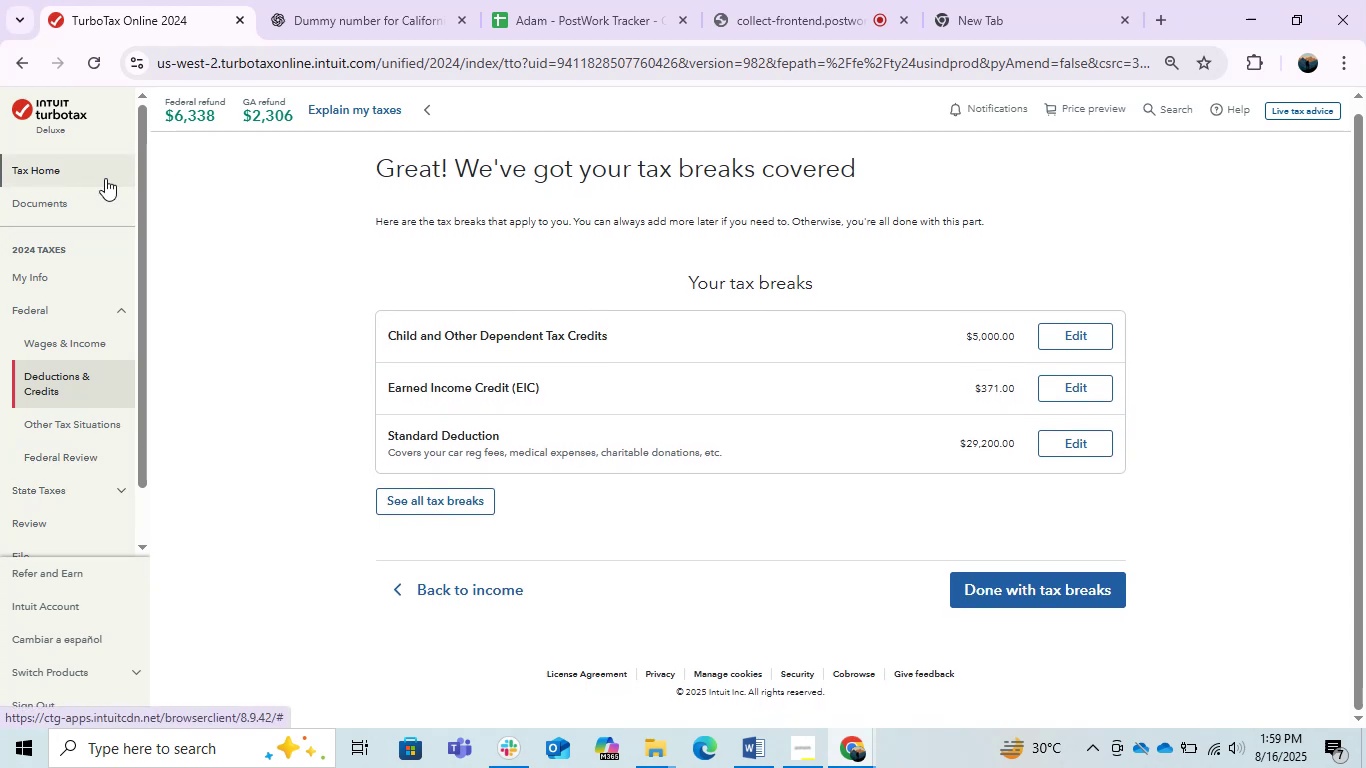 
mouse_move([625, 234])
 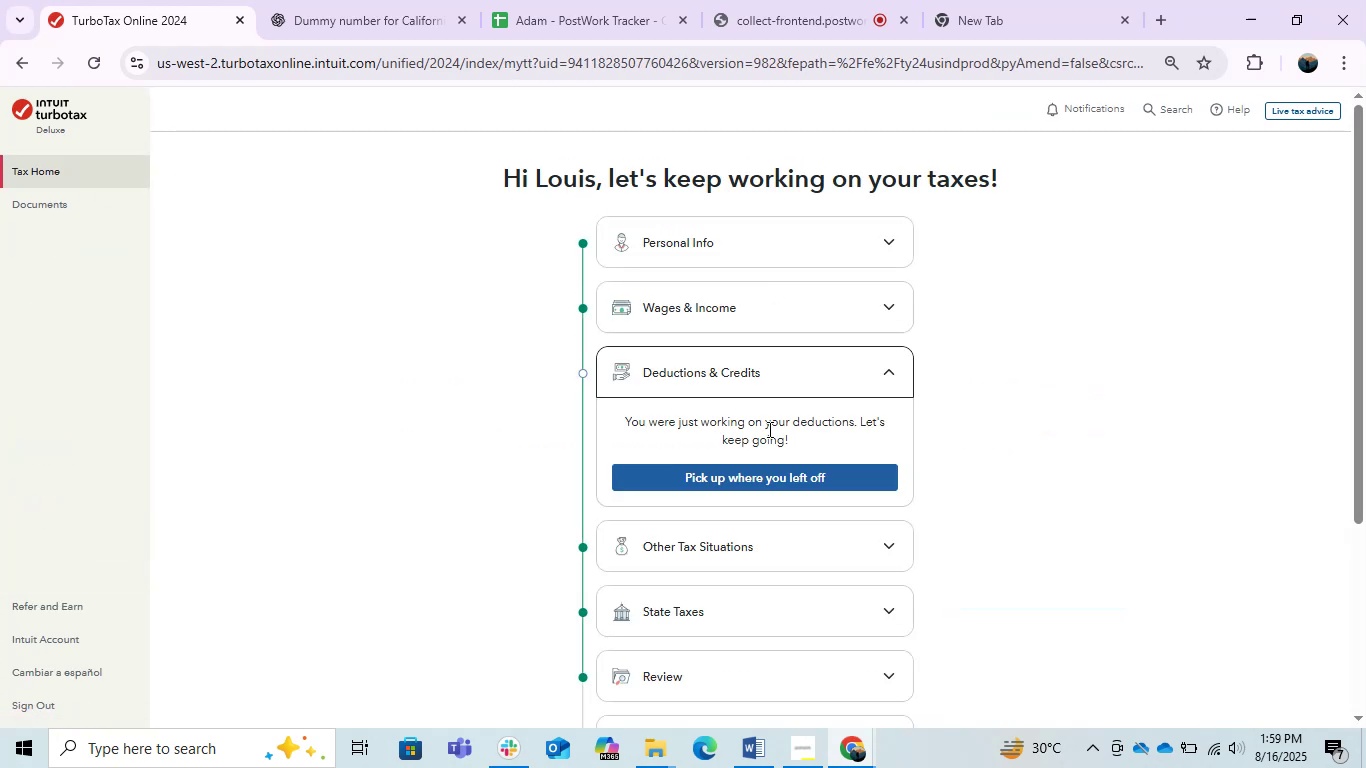 
scroll: coordinate [792, 437], scroll_direction: down, amount: 2.0
 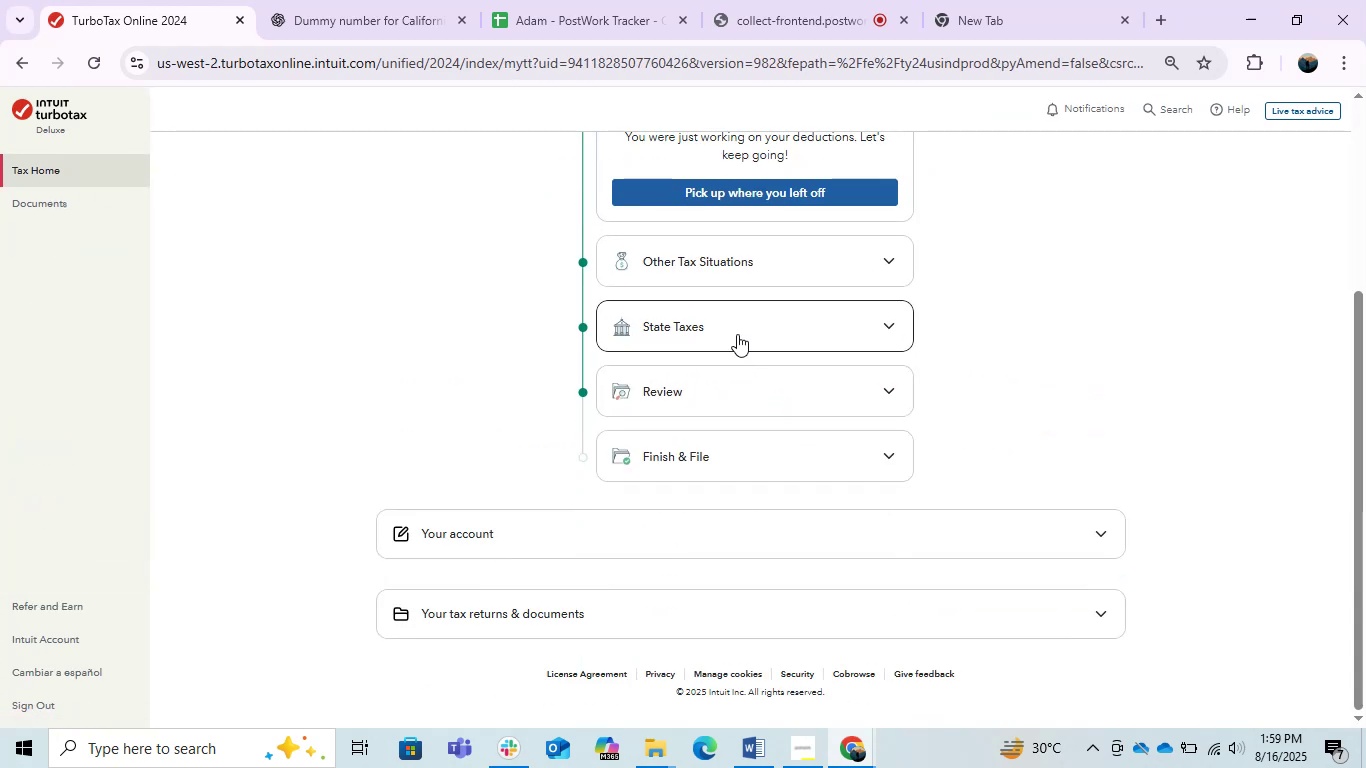 
left_click([739, 393])
 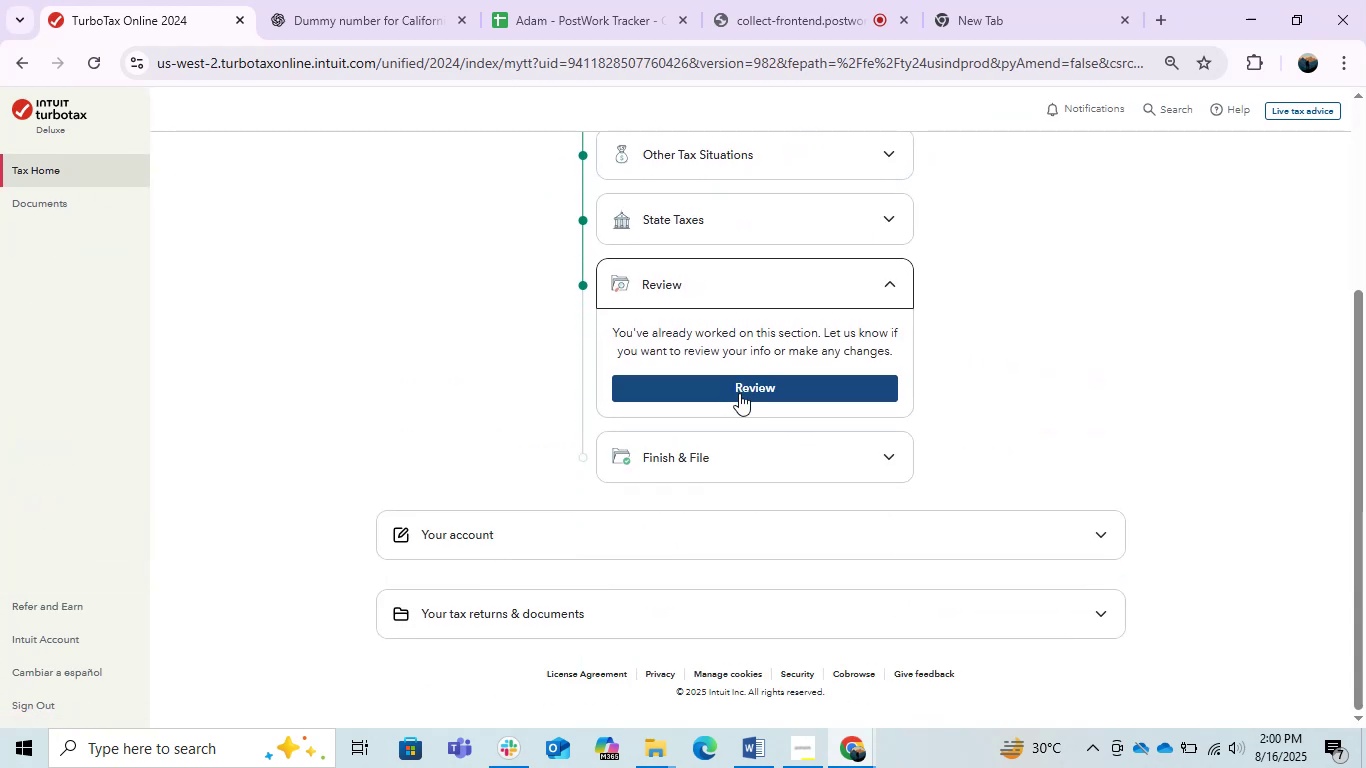 
left_click([739, 393])
 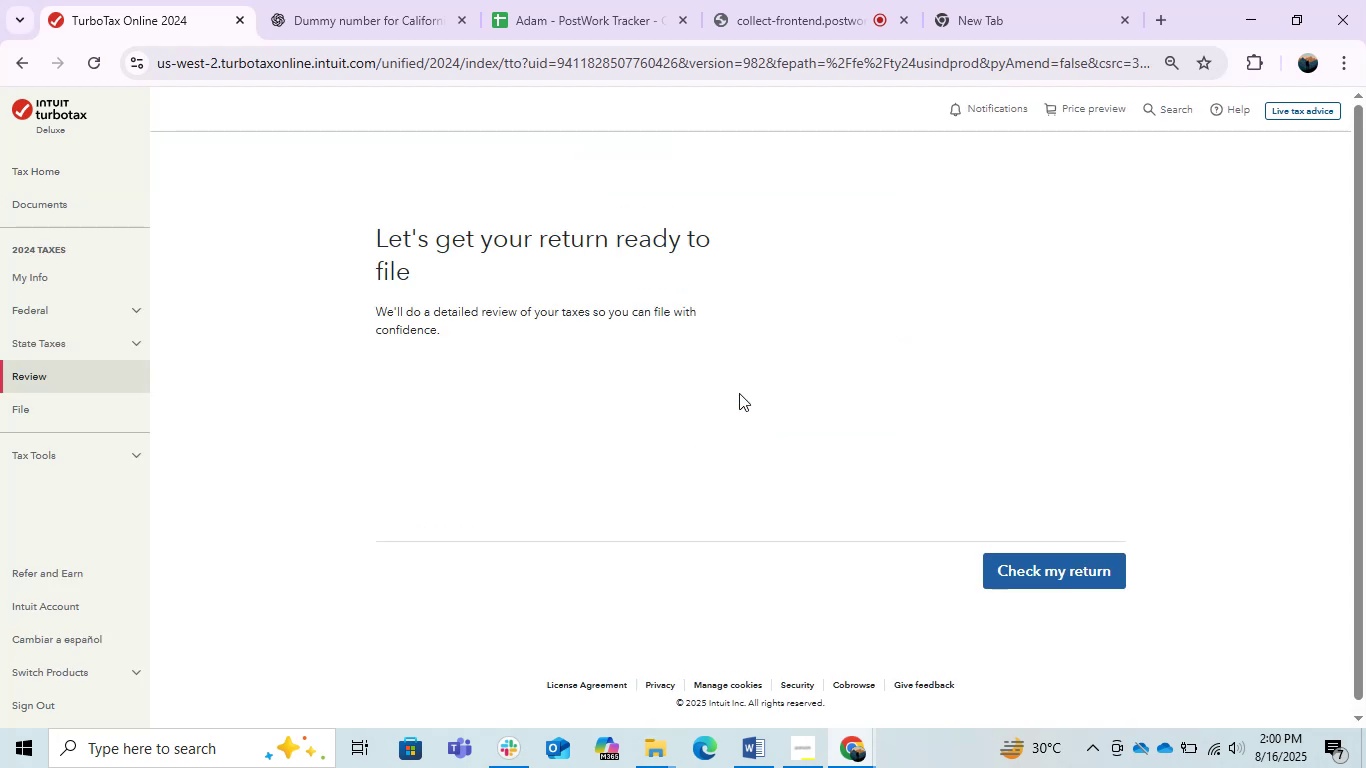 
wait(5.15)
 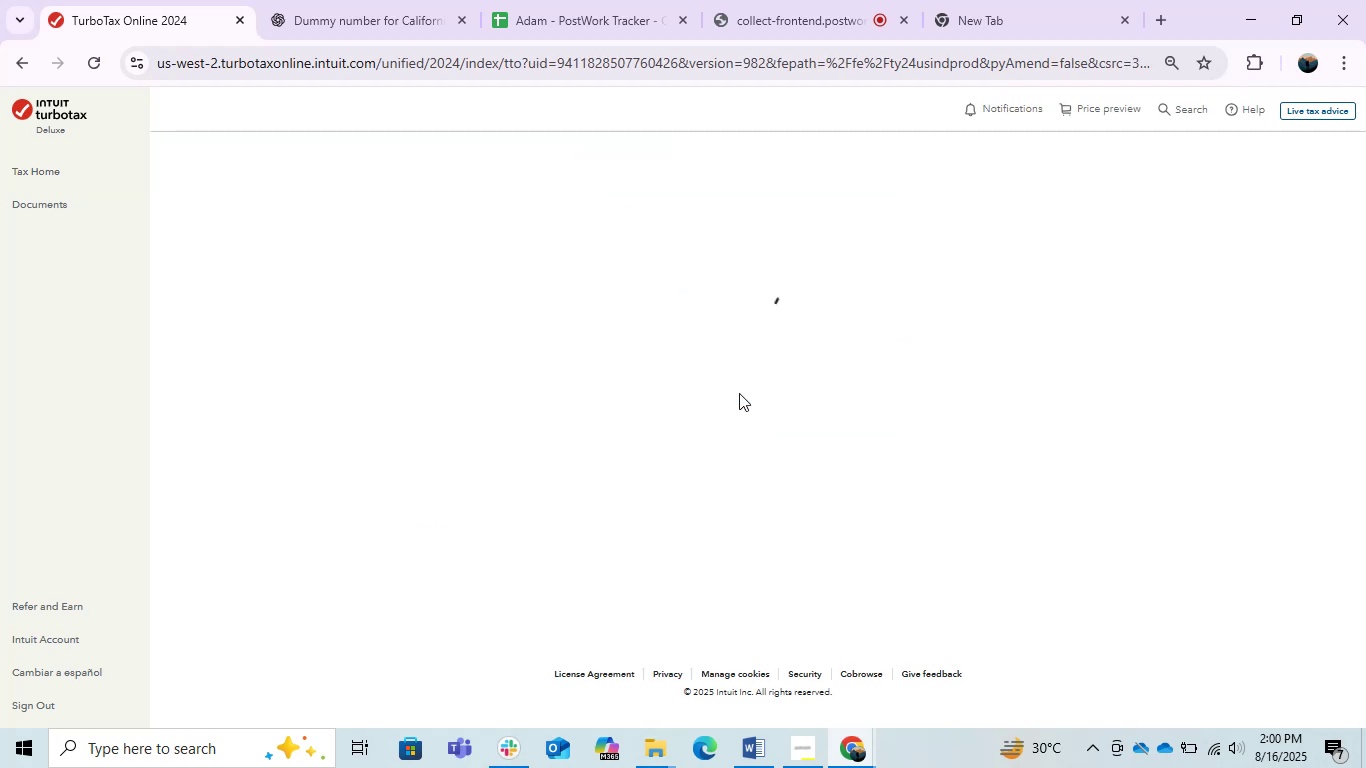 
left_click([1054, 569])
 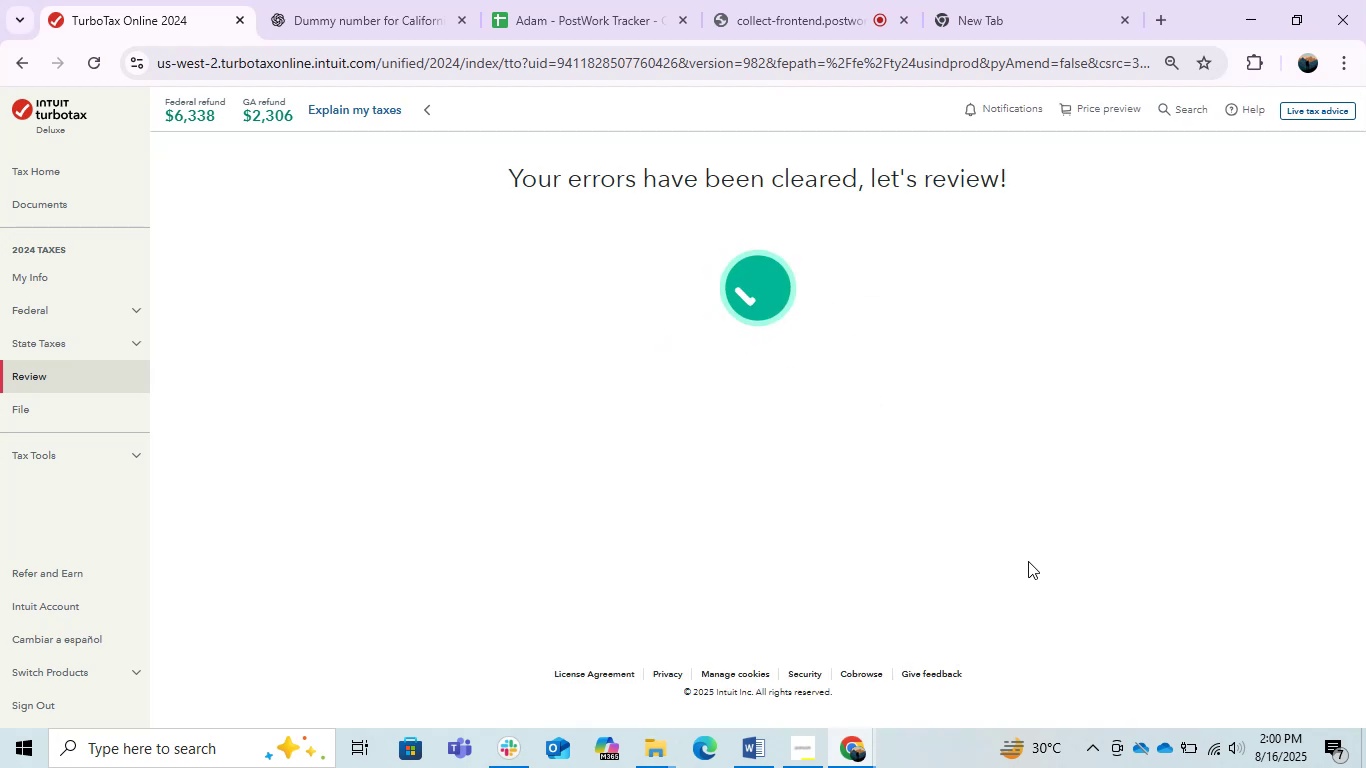 
wait(15.69)
 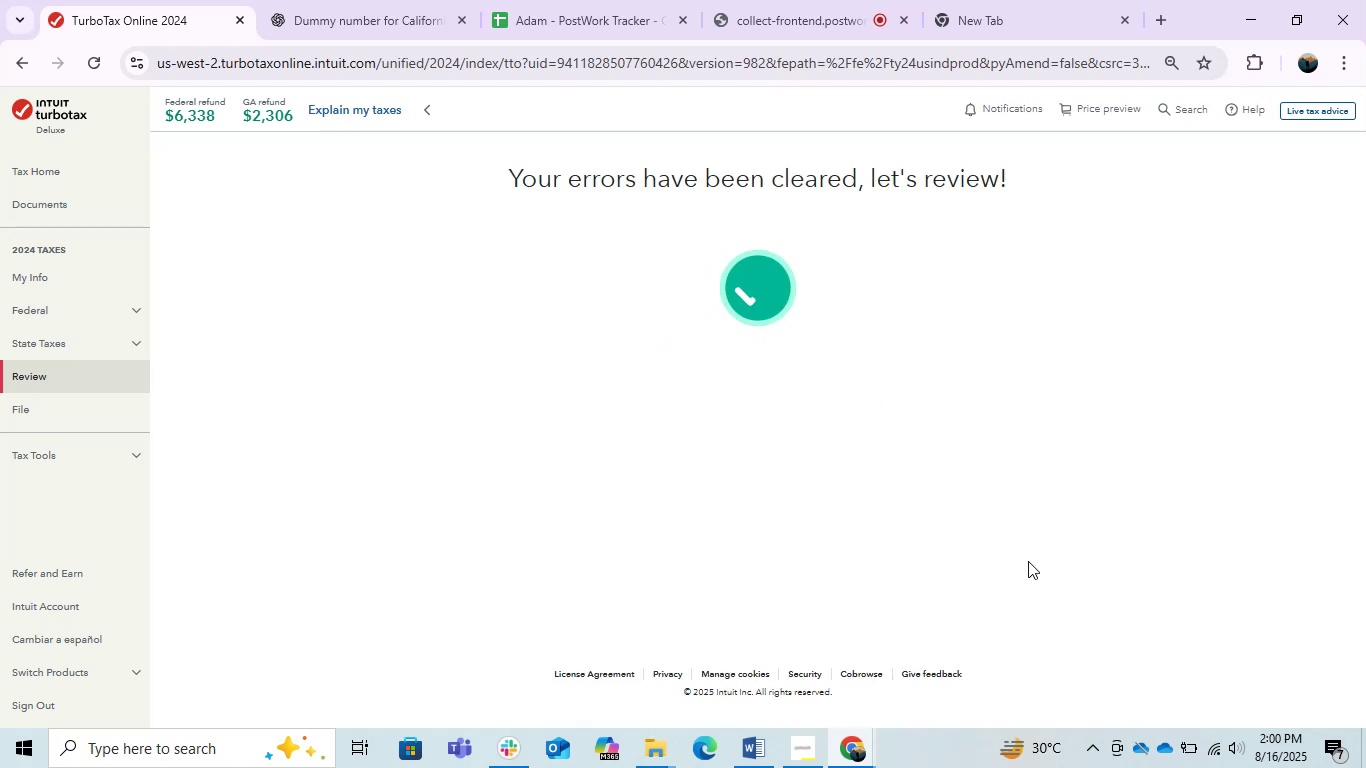 
left_click([1026, 465])
 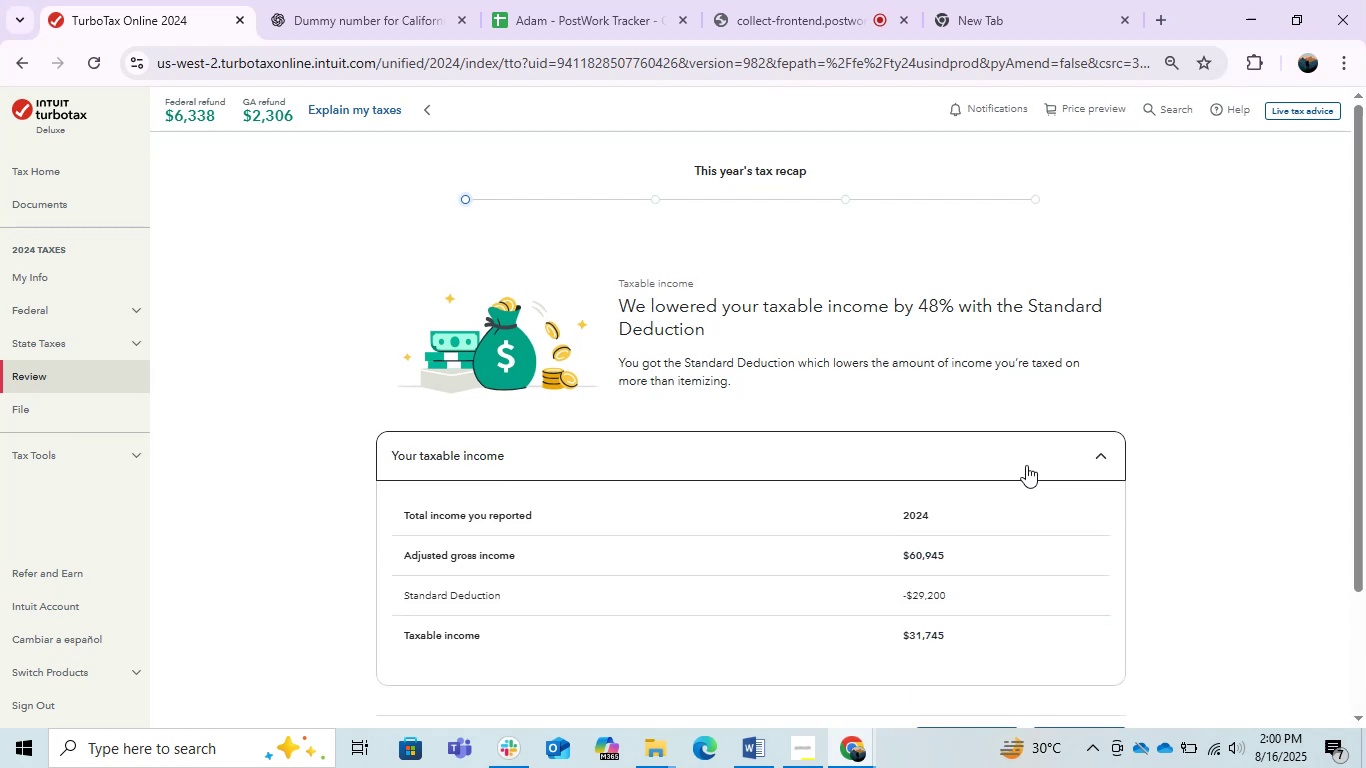 
wait(5.02)
 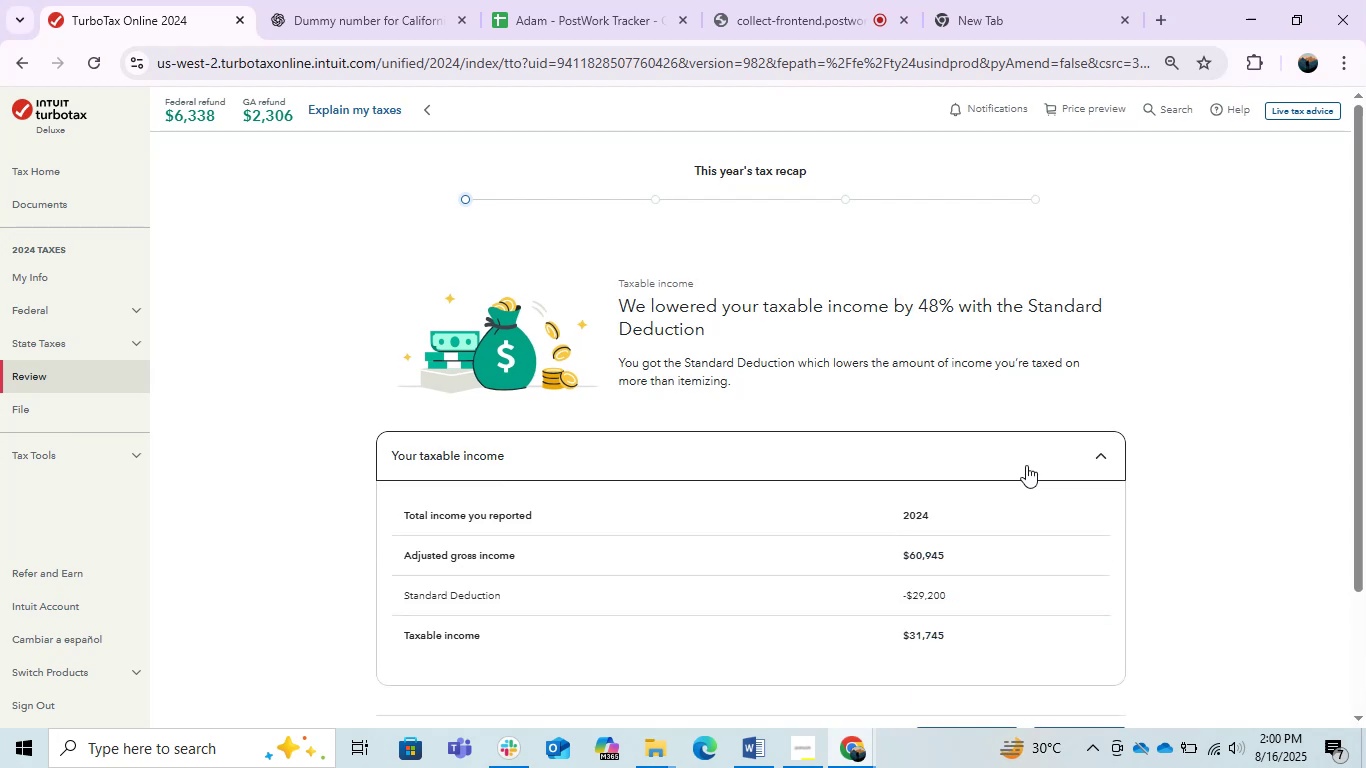 
left_click([1026, 465])
 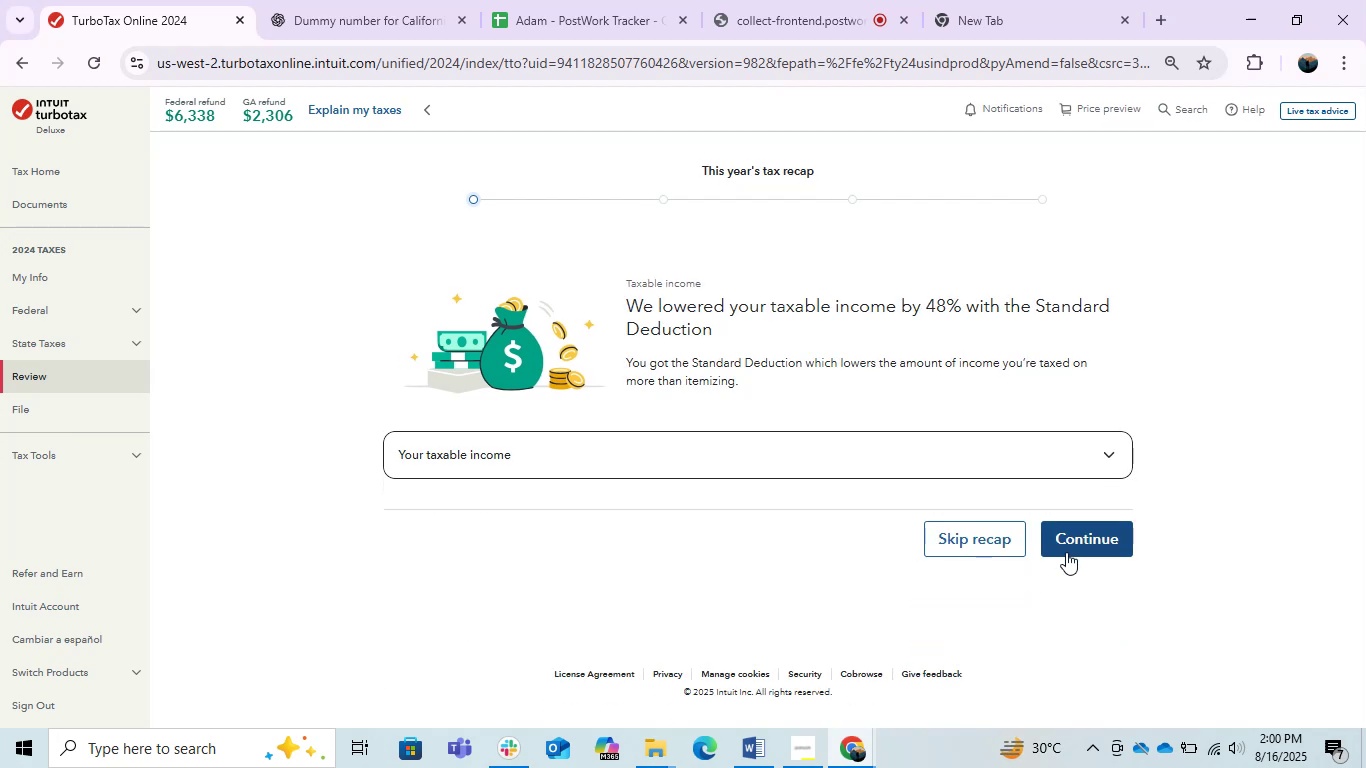 
left_click([1056, 529])
 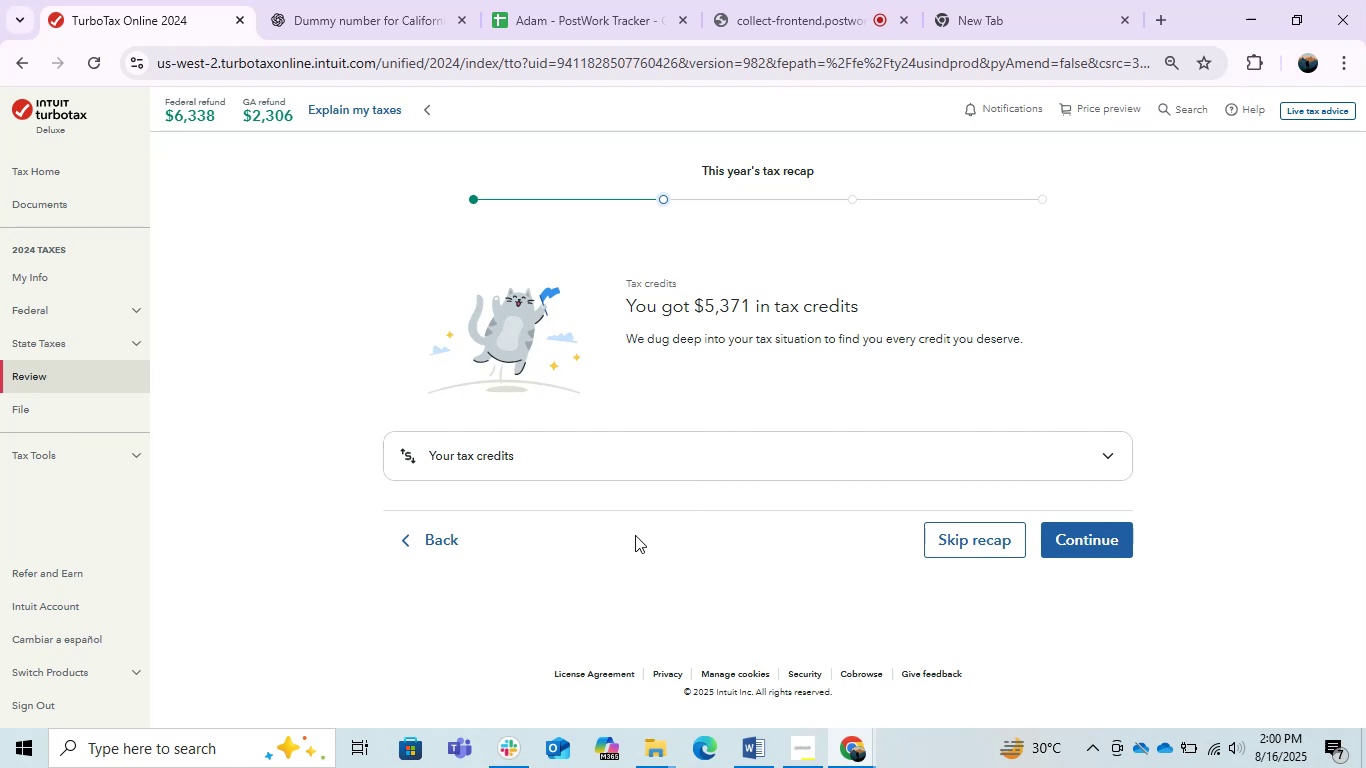 
wait(6.8)
 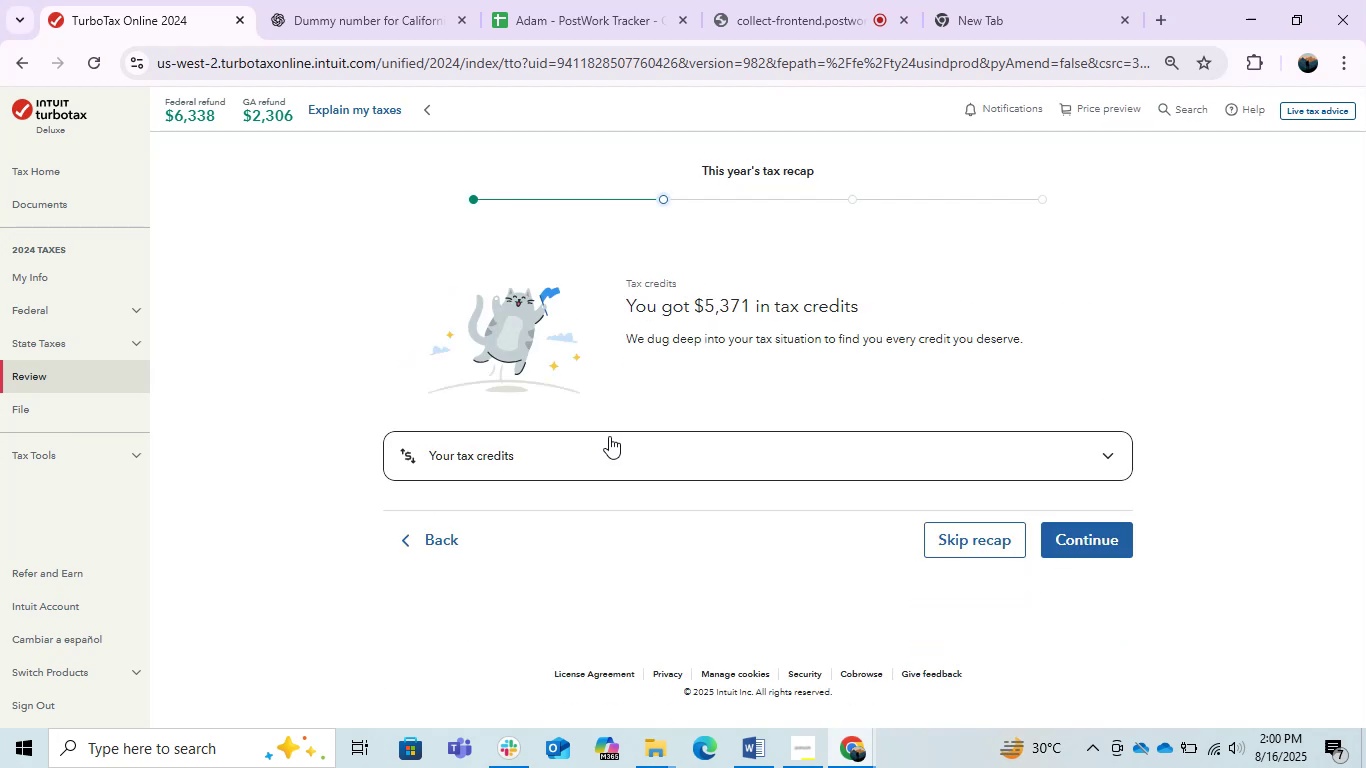 
left_click([1060, 438])
 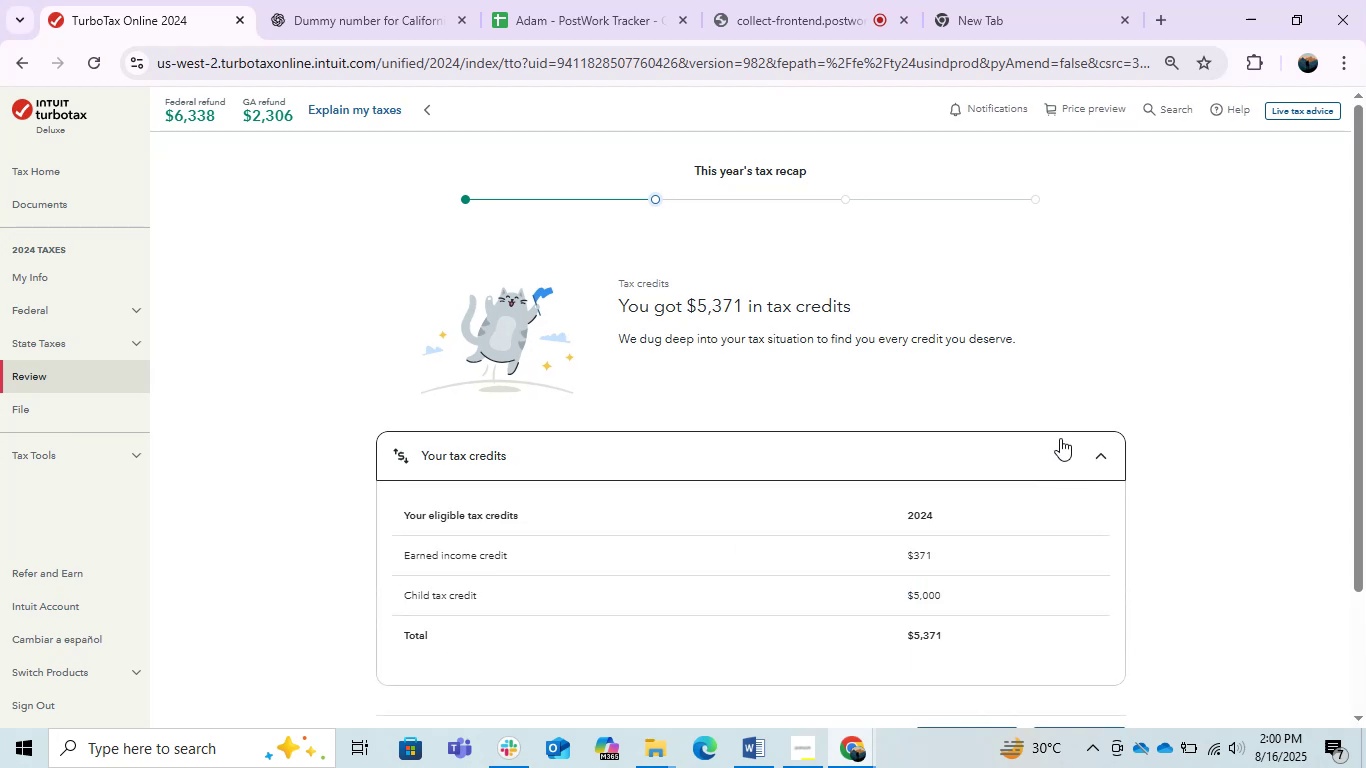 
wait(5.98)
 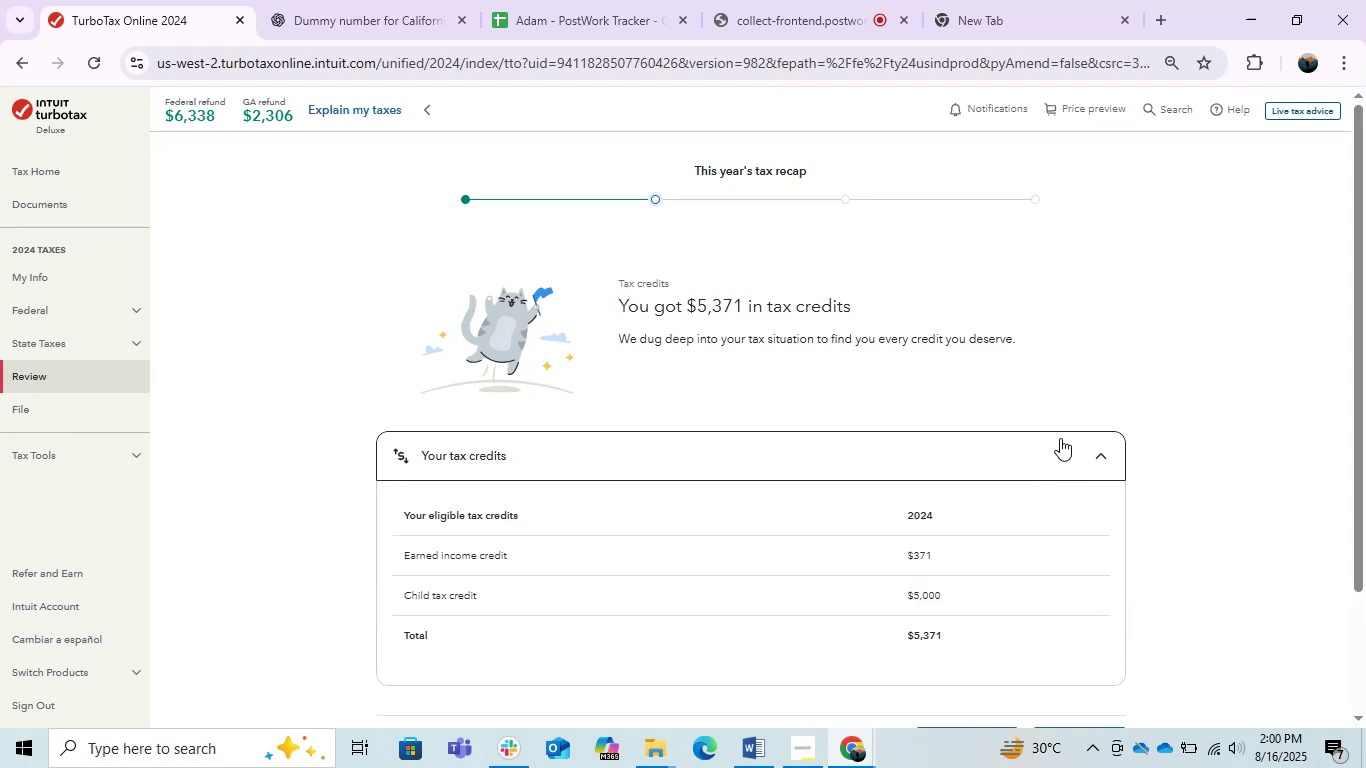 
left_click([1060, 438])
 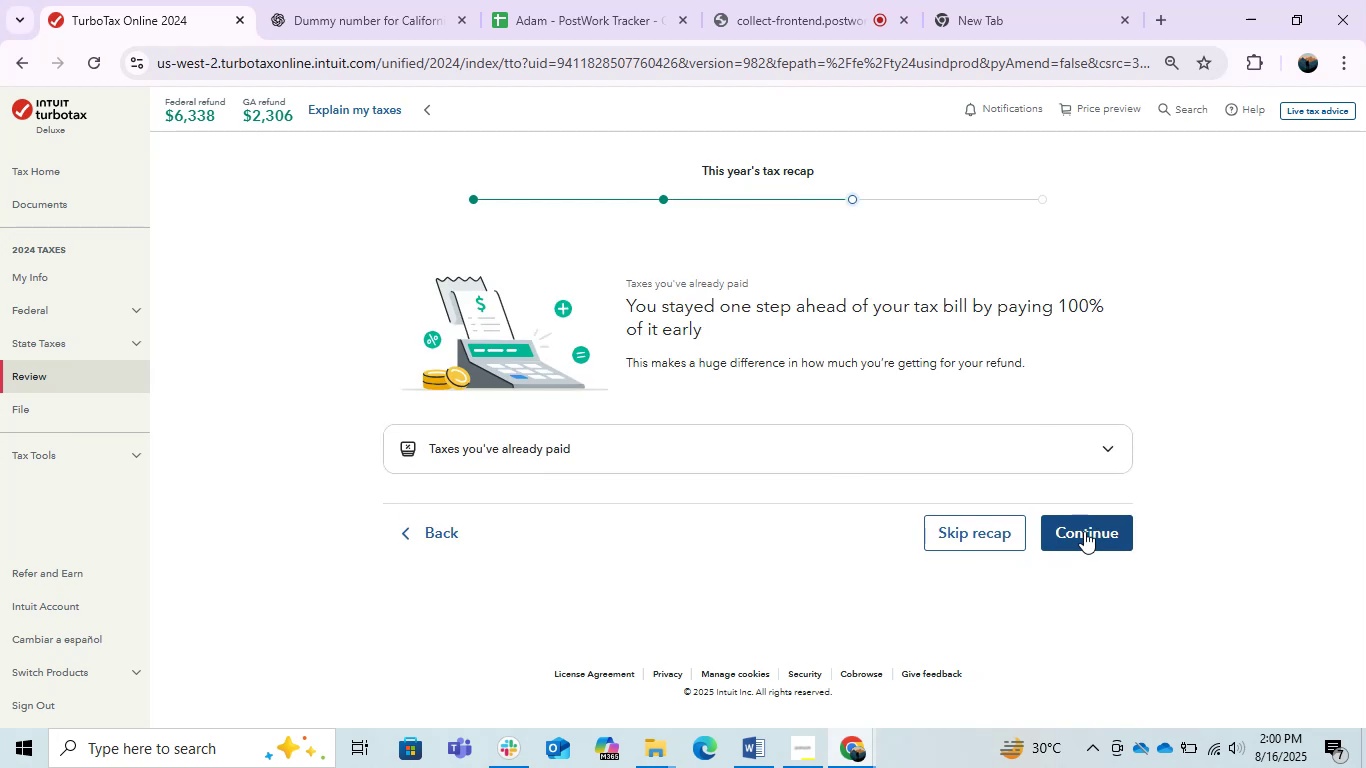 
wait(5.41)
 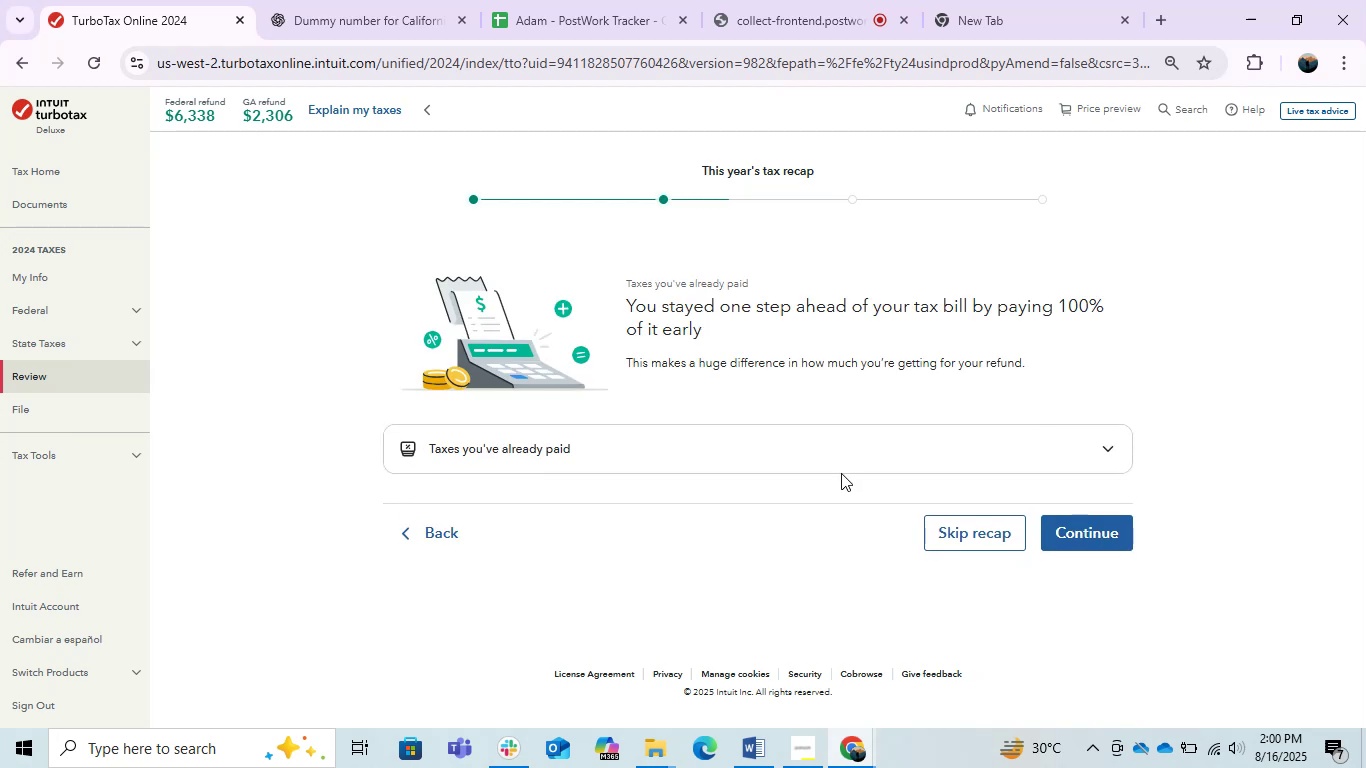 
left_click([1072, 472])
 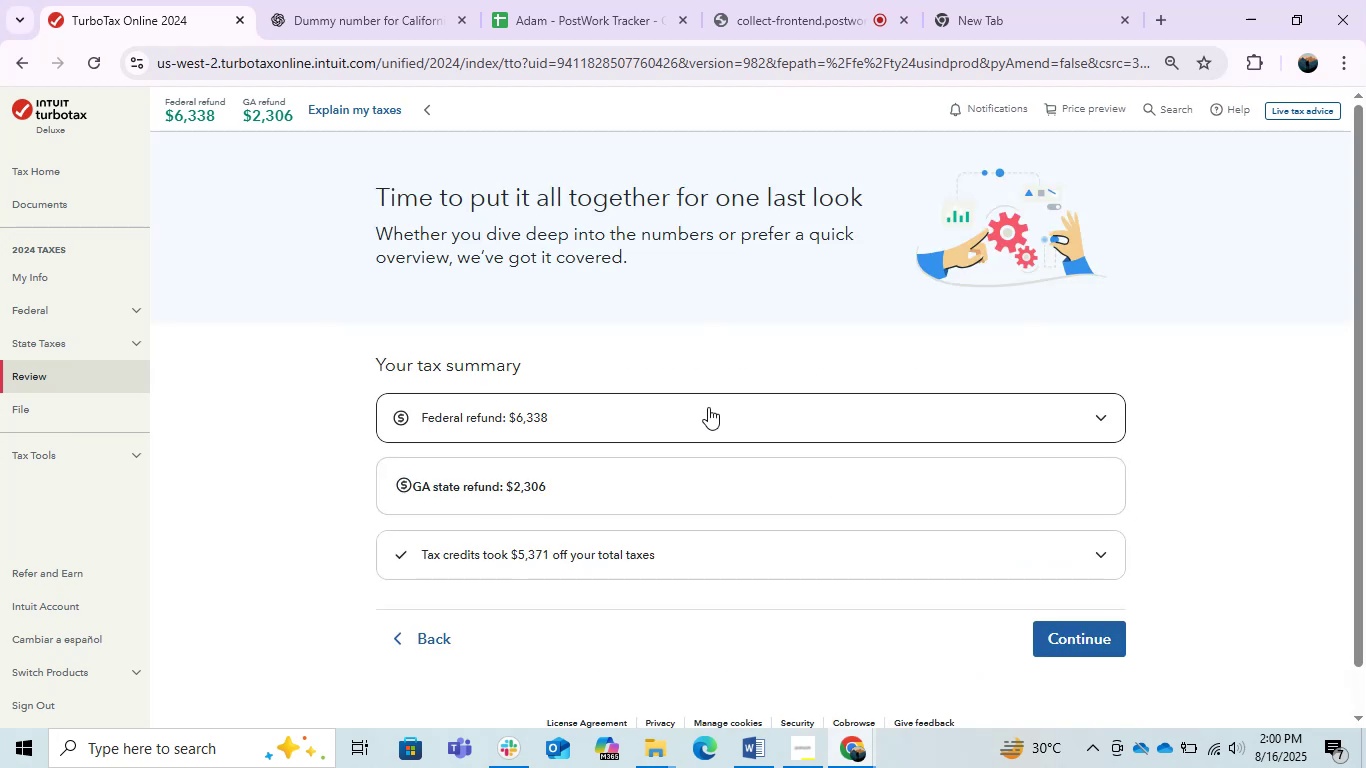 
left_click([792, 418])
 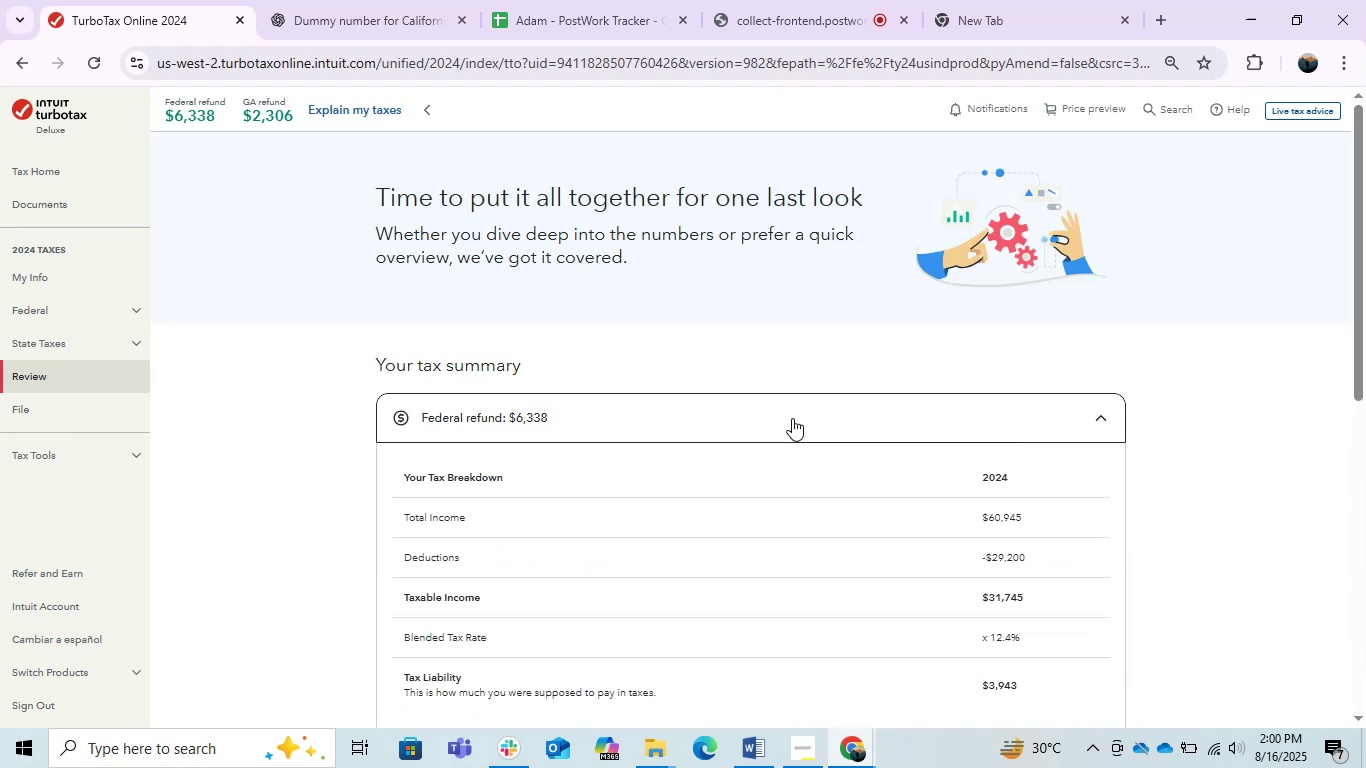 
scroll: coordinate [920, 403], scroll_direction: down, amount: 1.0
 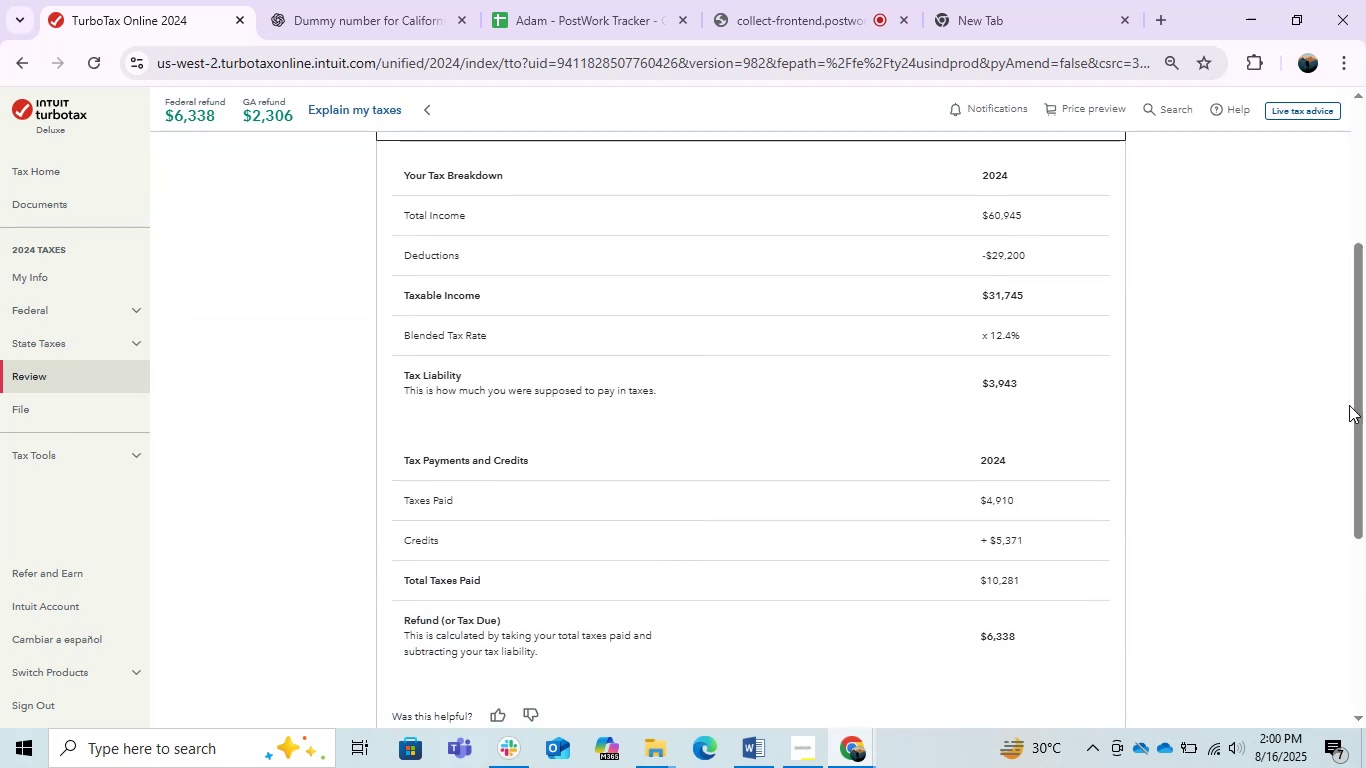 
left_click_drag(start_coordinate=[1356, 405], to_coordinate=[1347, 389])
 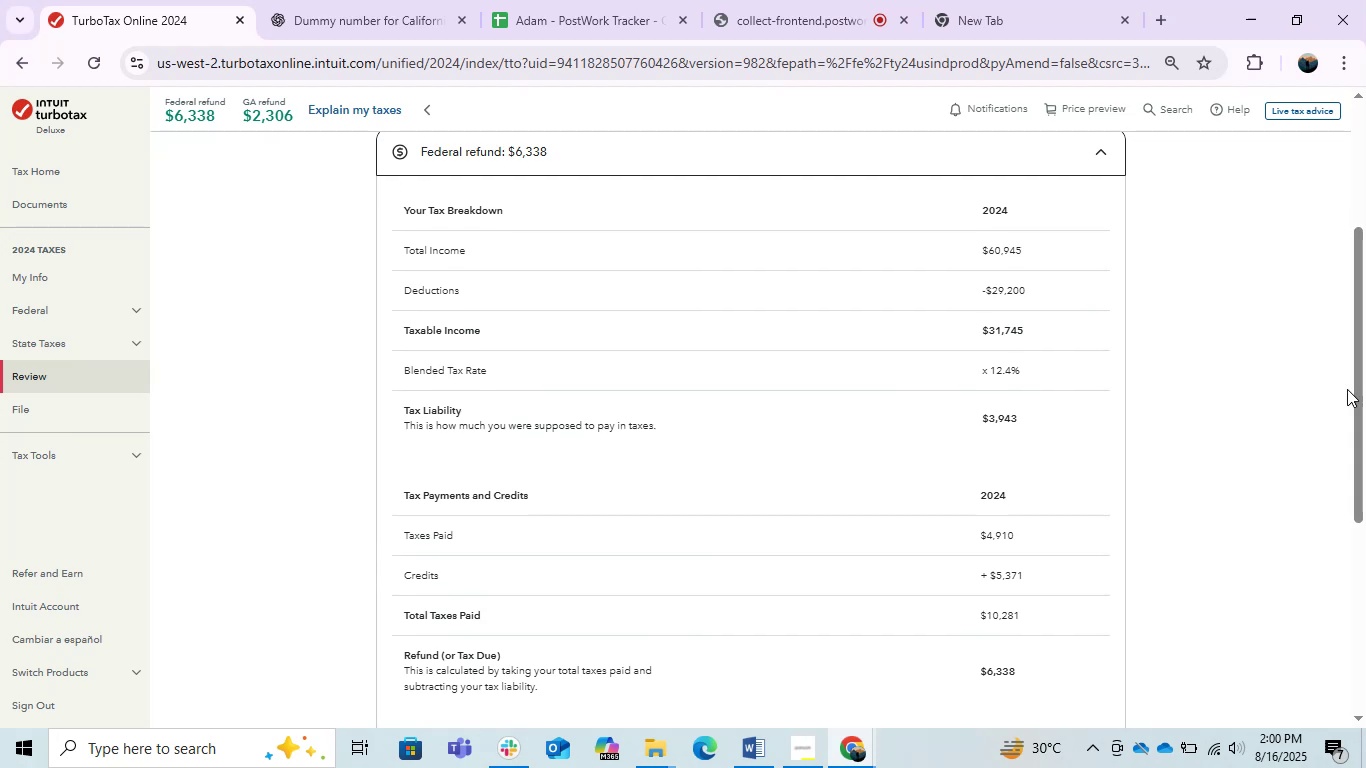 
key(PrintScreen)
 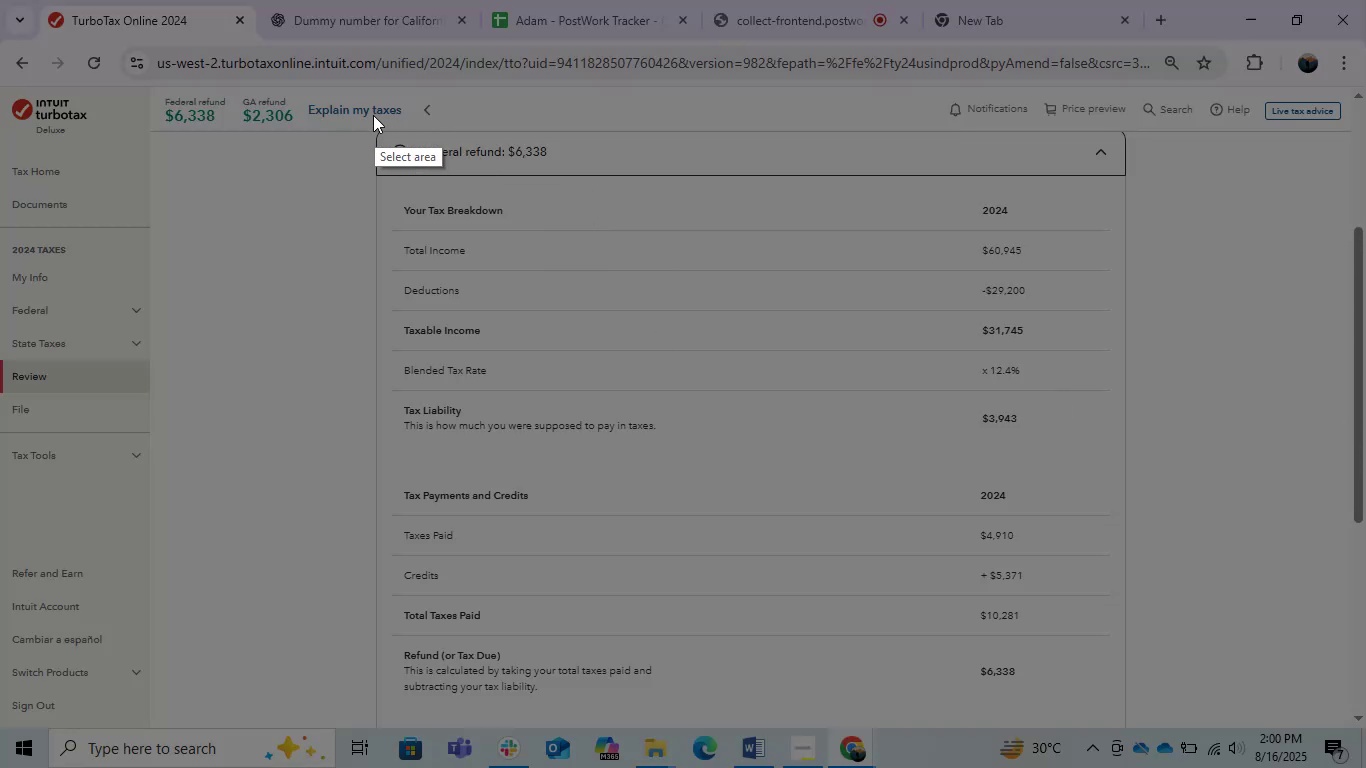 
left_click_drag(start_coordinate=[368, 122], to_coordinate=[1113, 718])
 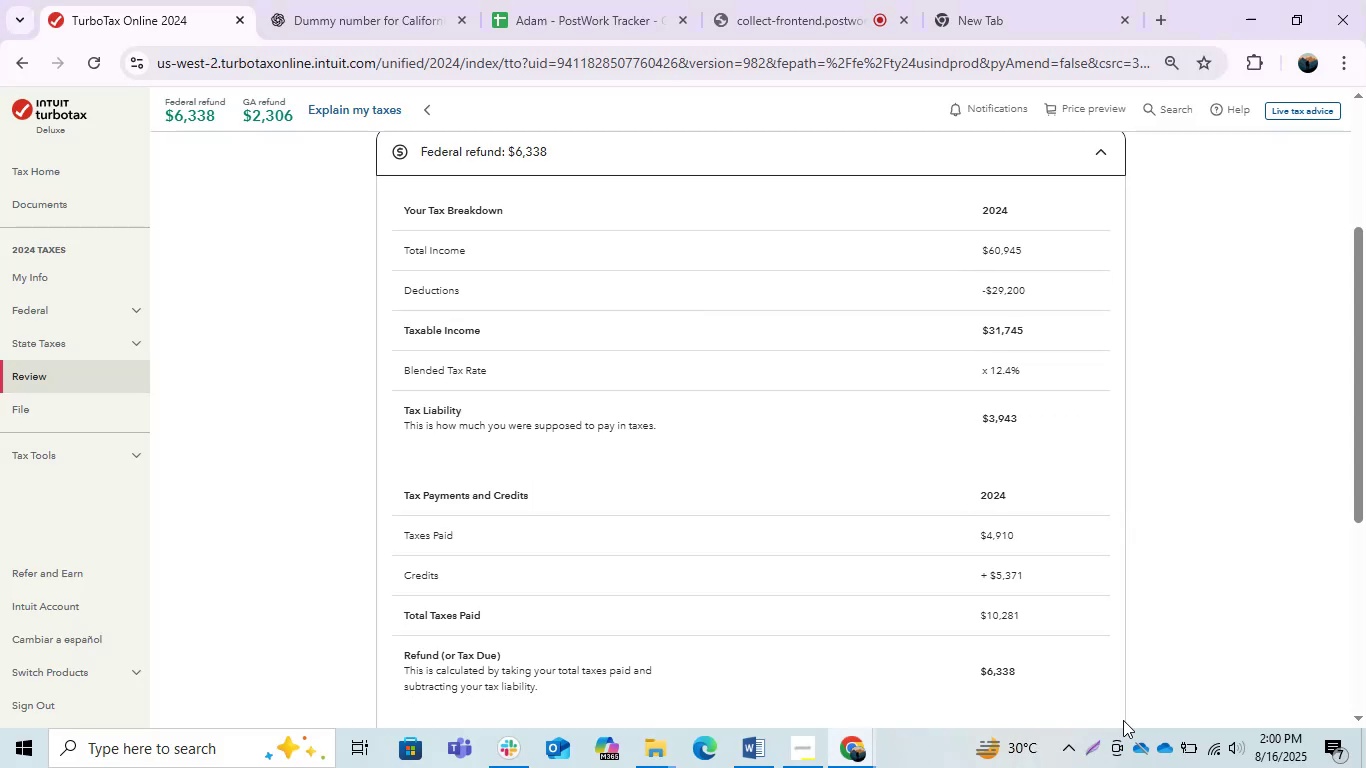 
key(Control+C)
 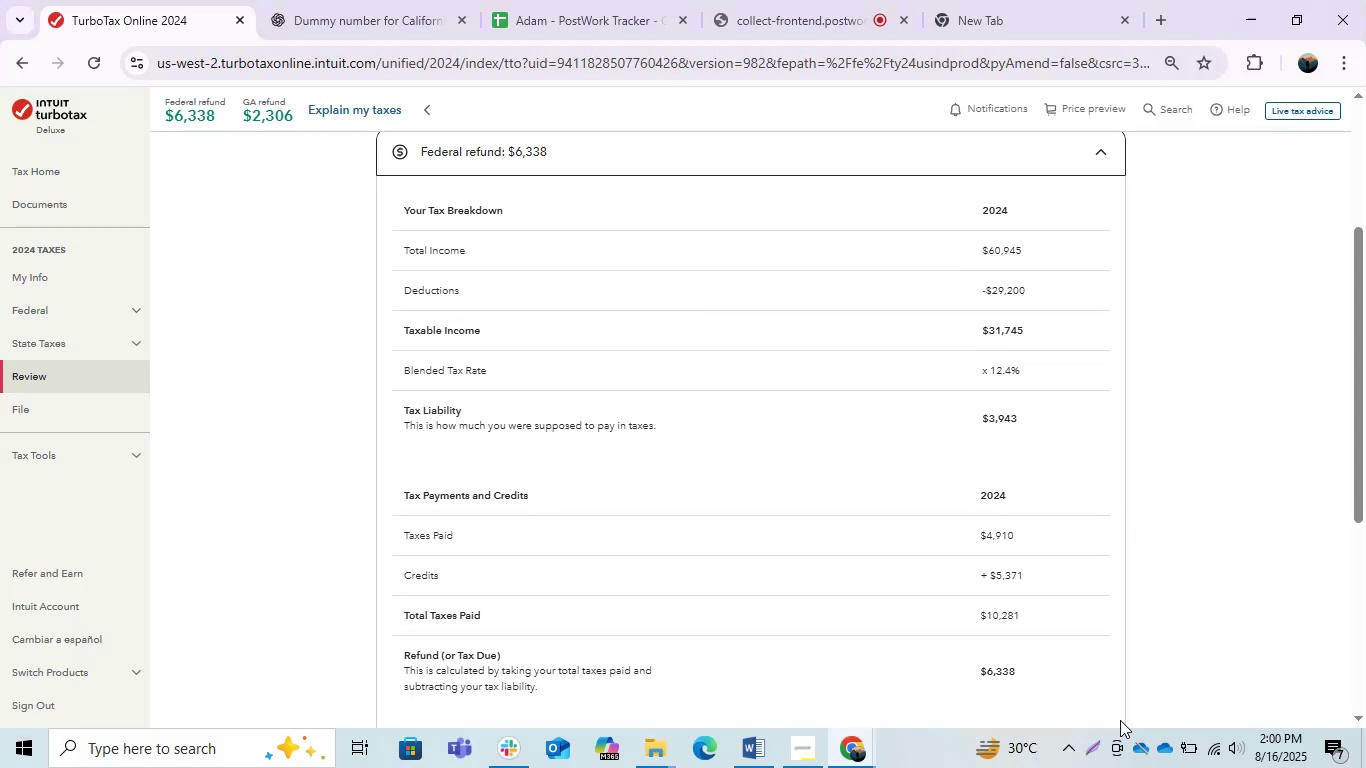 
key(Alt+Tab)
 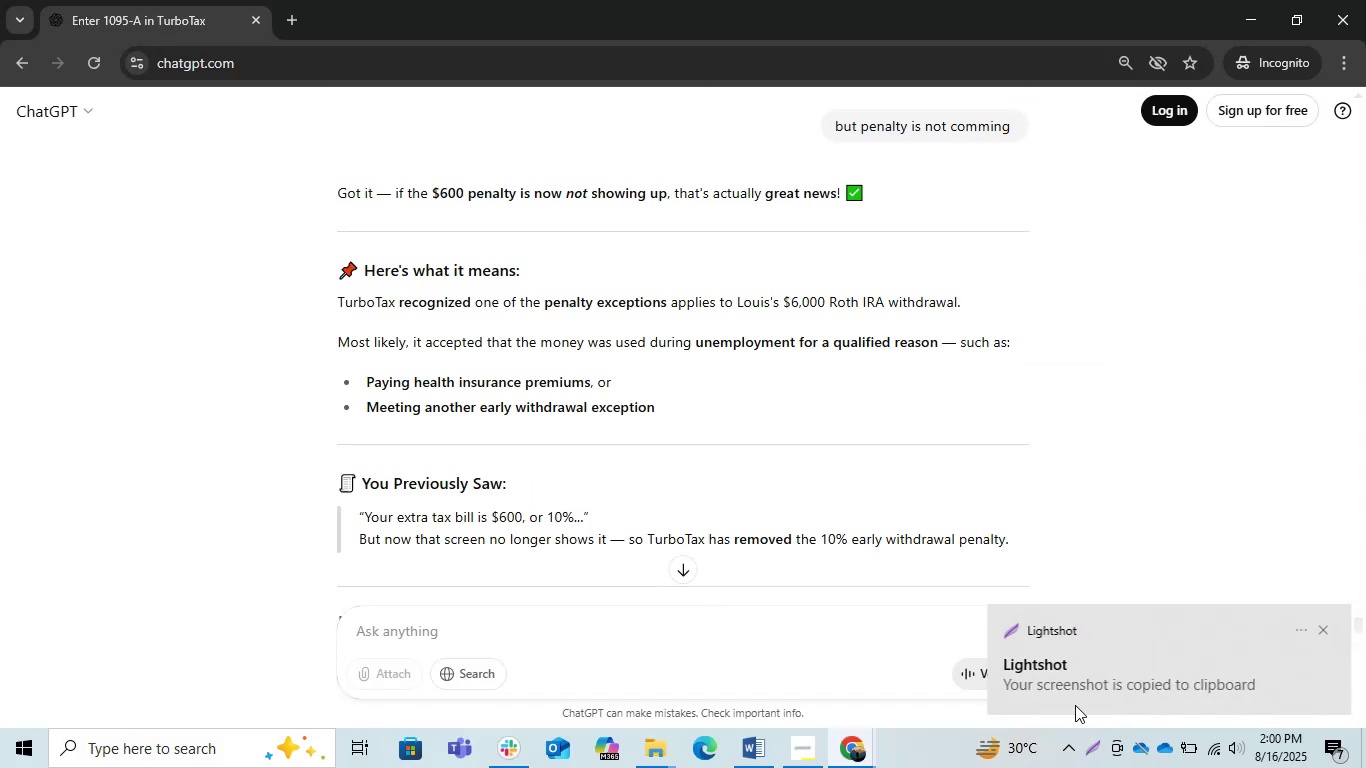 
scroll: coordinate [923, 588], scroll_direction: down, amount: 5.0
 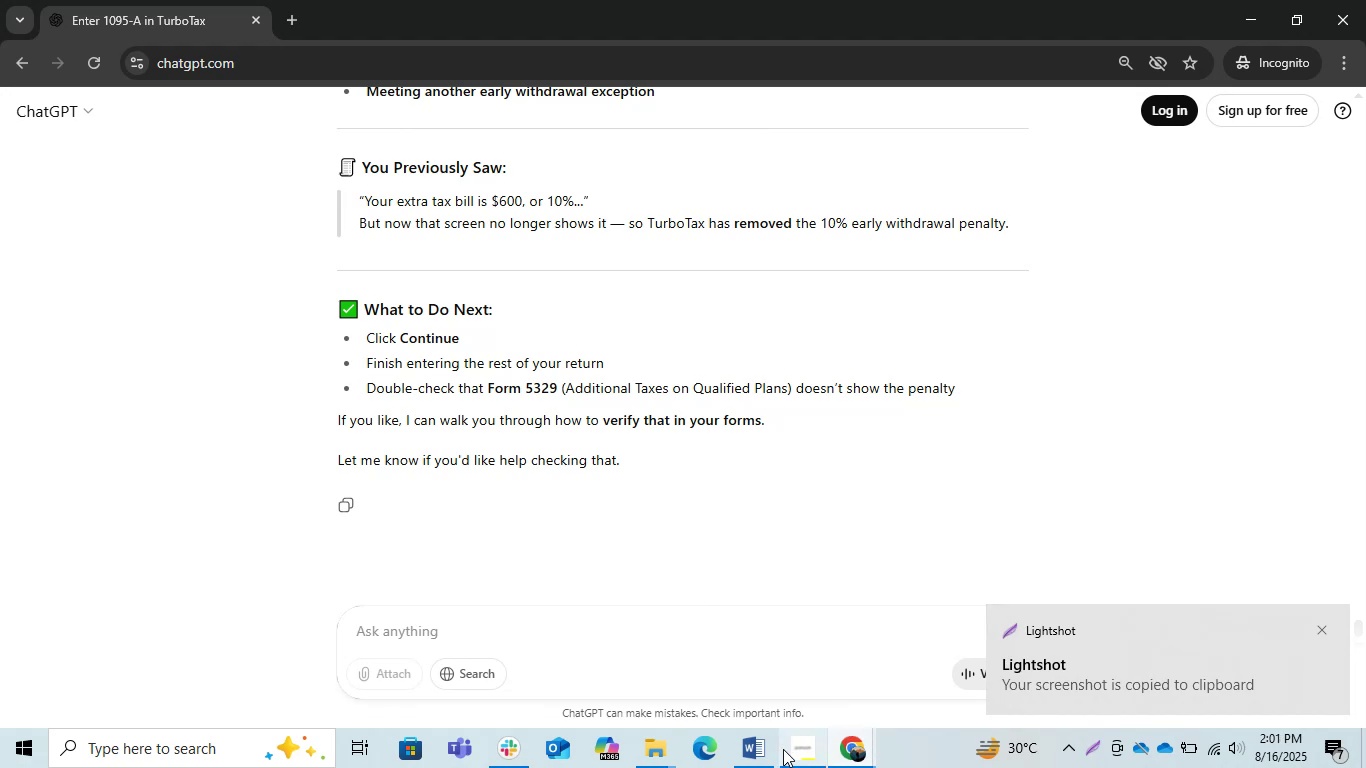 
left_click([763, 750])
 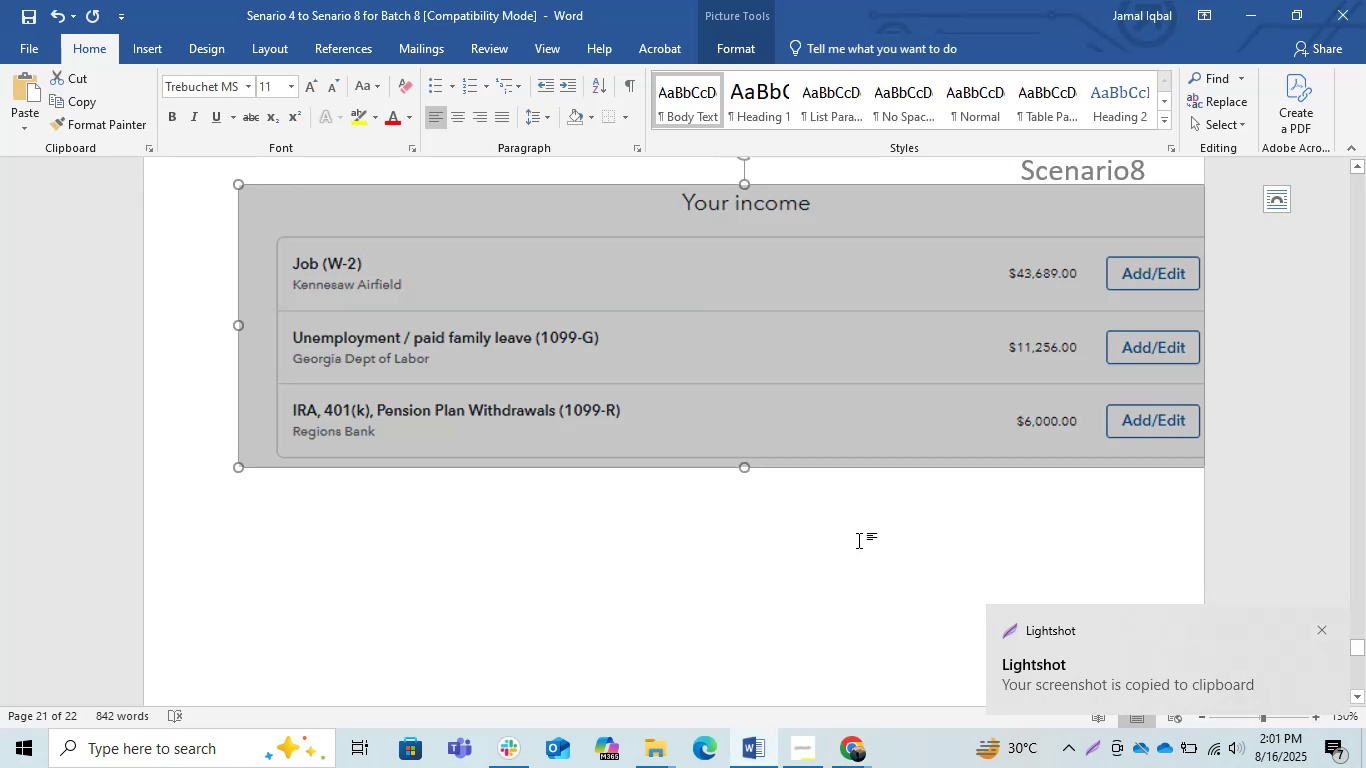 
left_click([906, 541])
 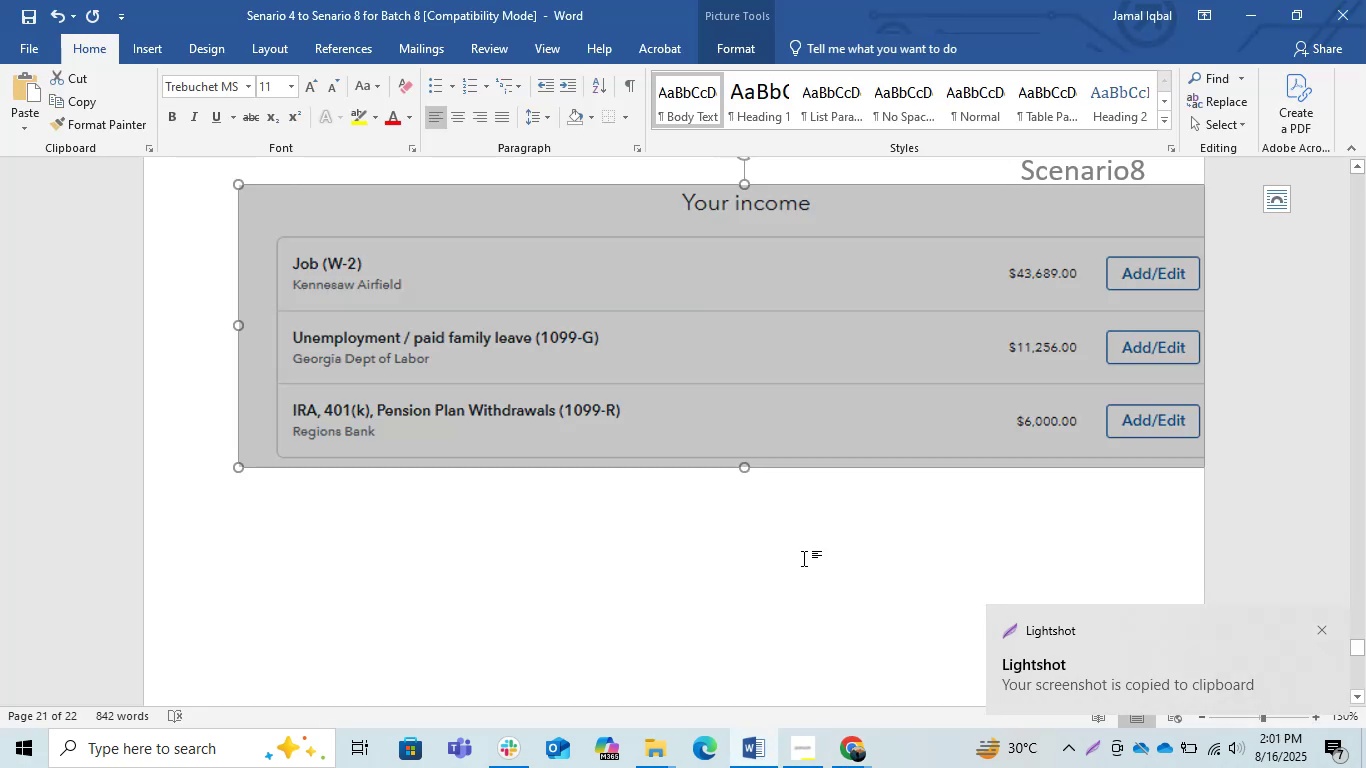 
left_click([459, 564])
 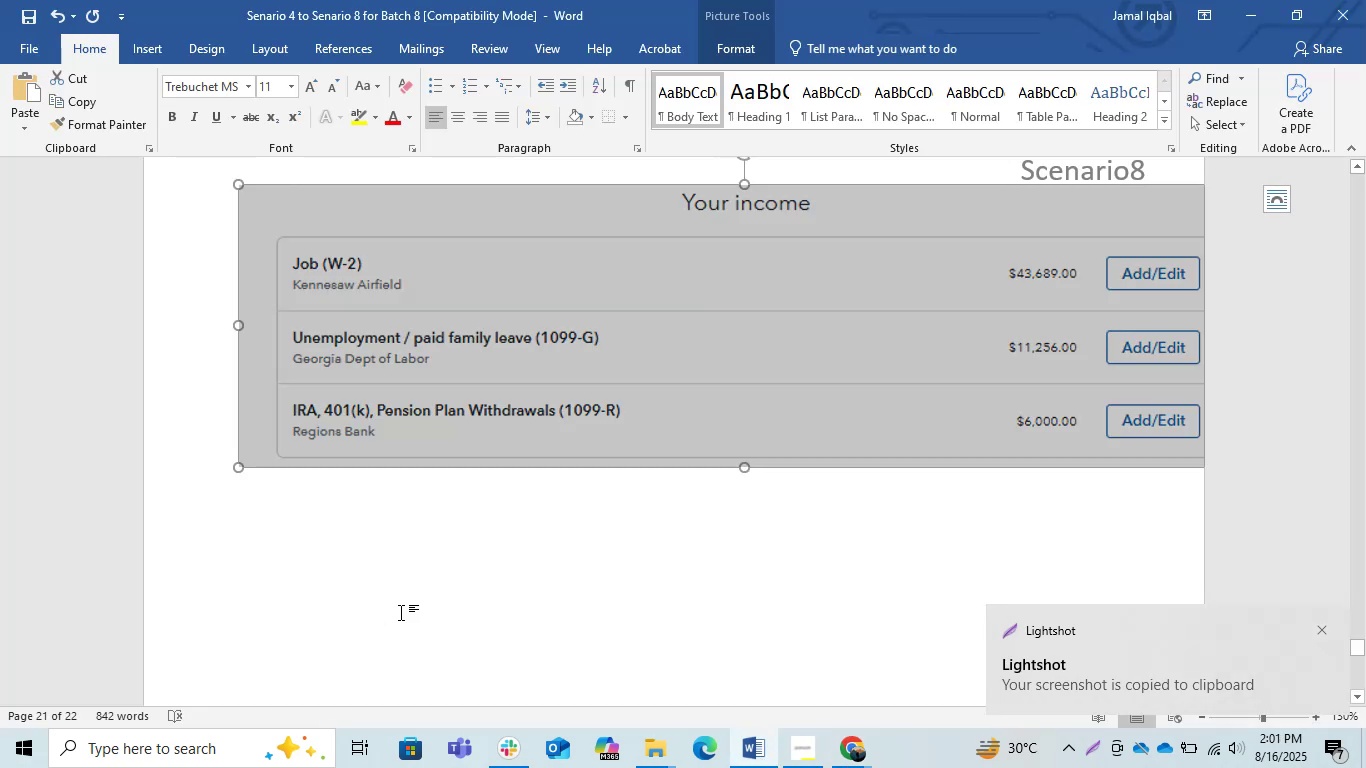 
key(Enter)
 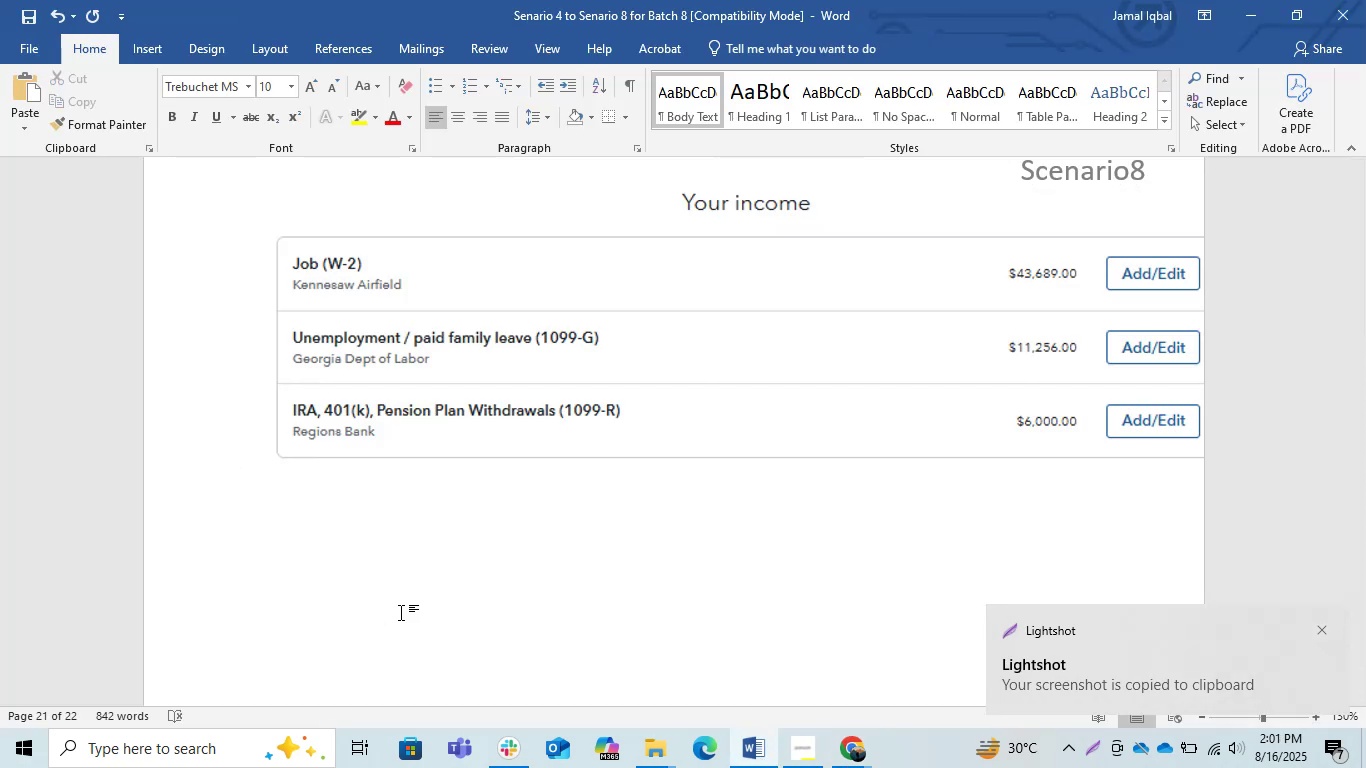 
key(Enter)
 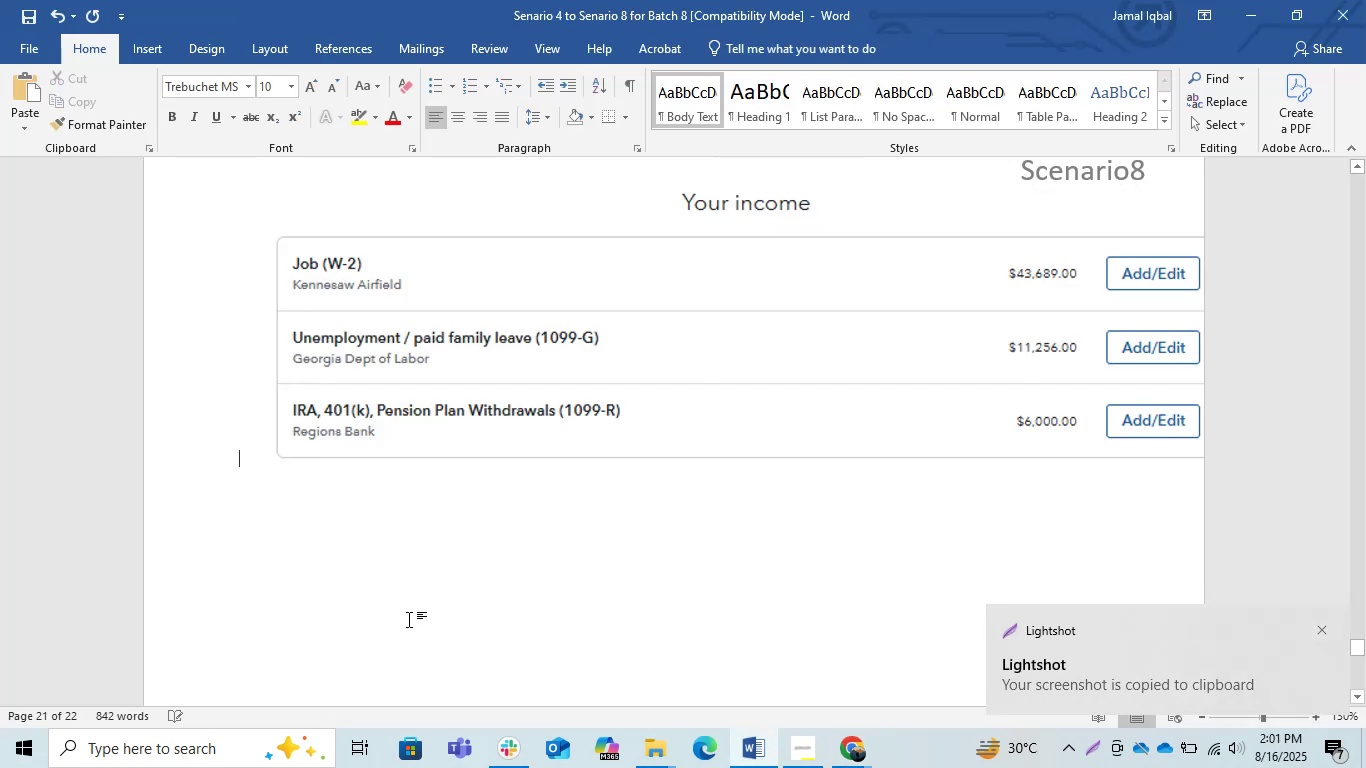 
key(Enter)
 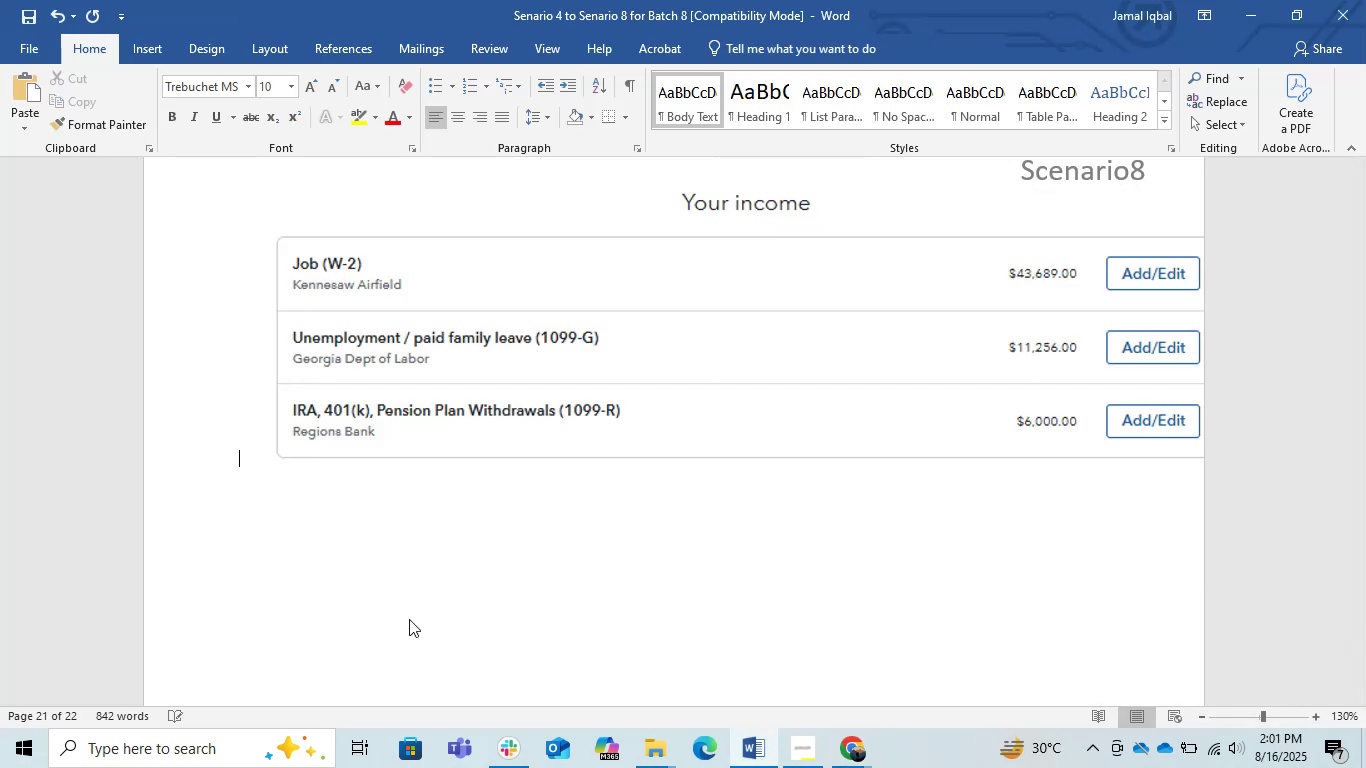 
key(Control+V)
 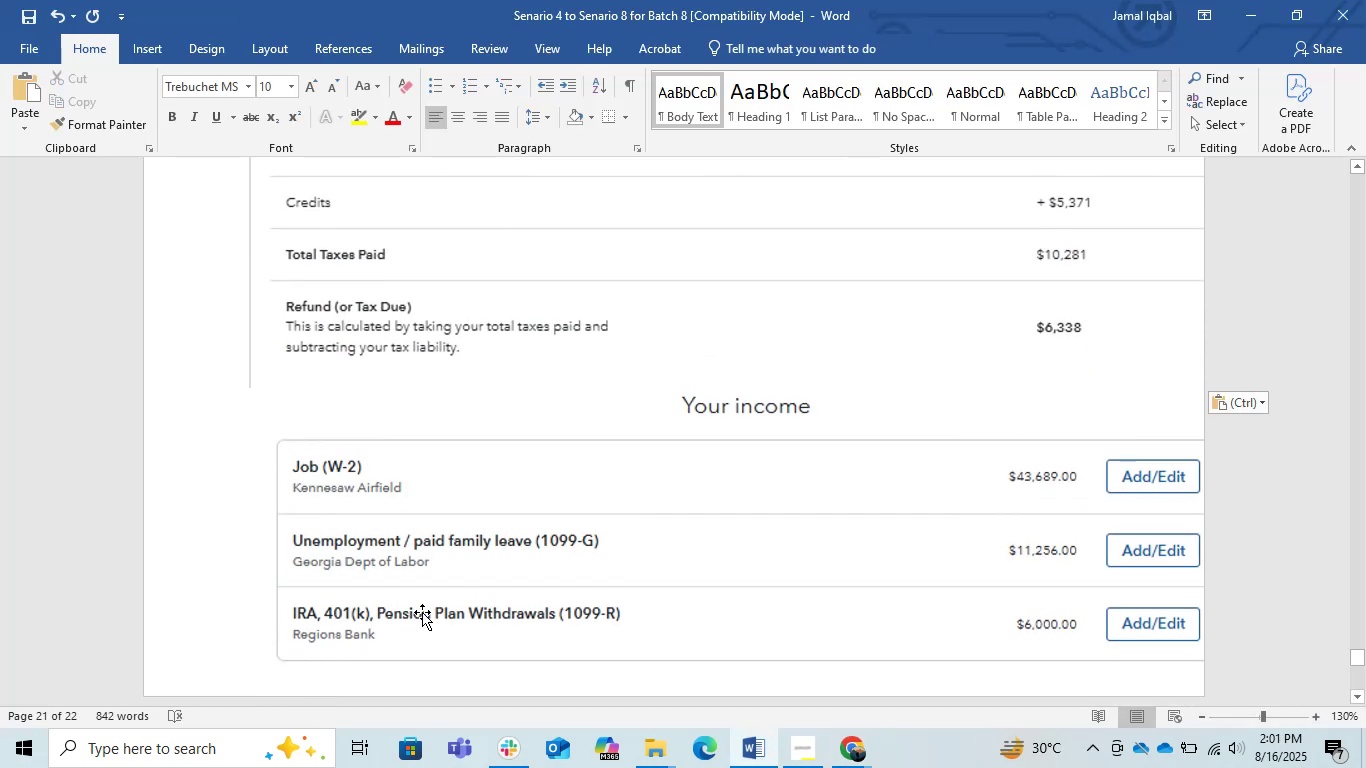 
scroll: coordinate [414, 610], scroll_direction: down, amount: 1.0
 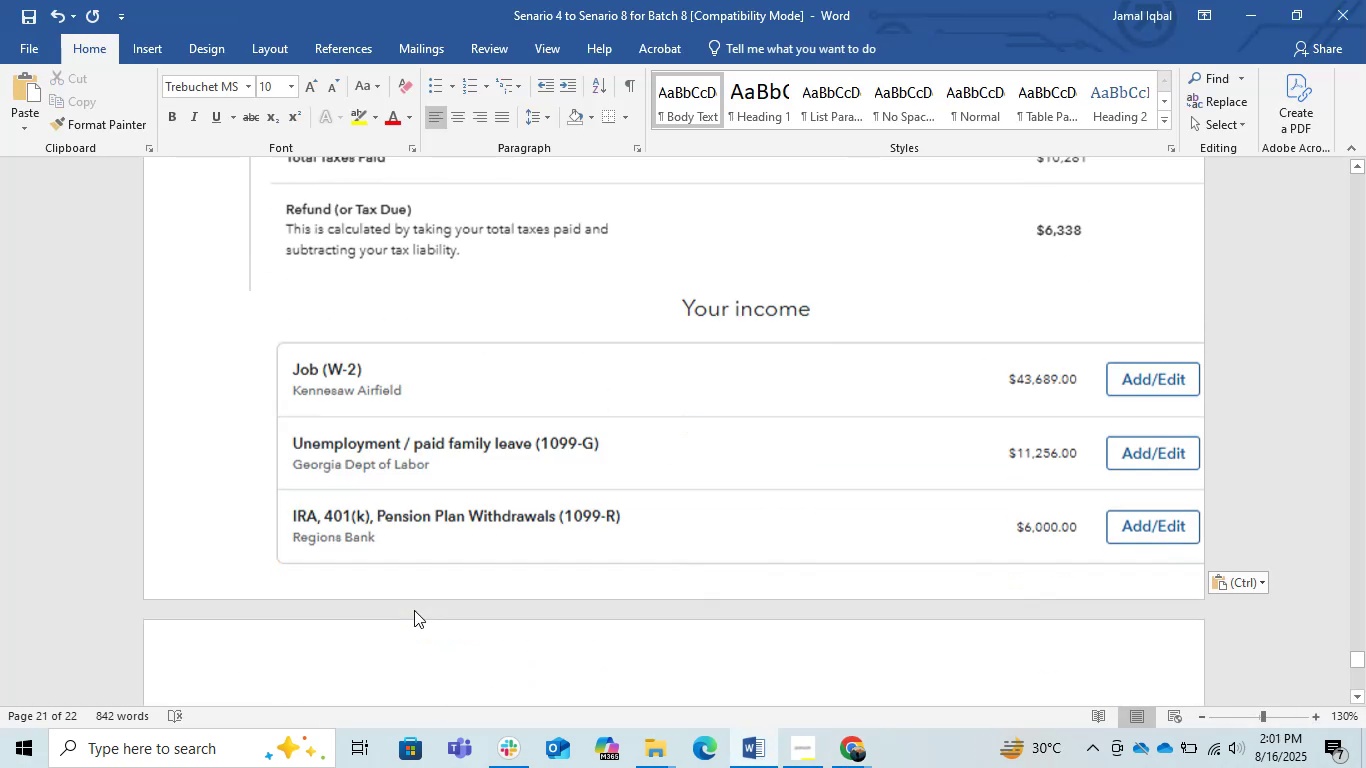 
key(Control+Z)
 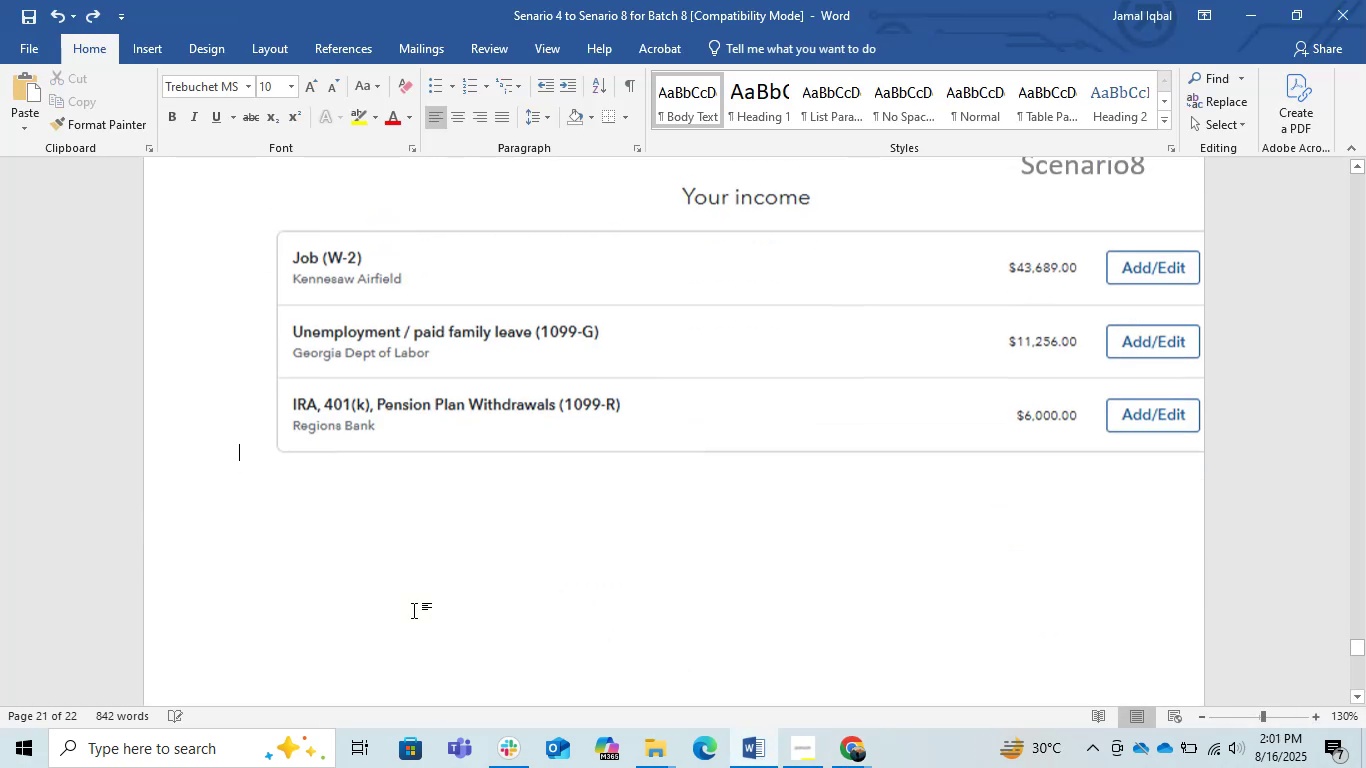 
scroll: coordinate [414, 610], scroll_direction: down, amount: 4.0
 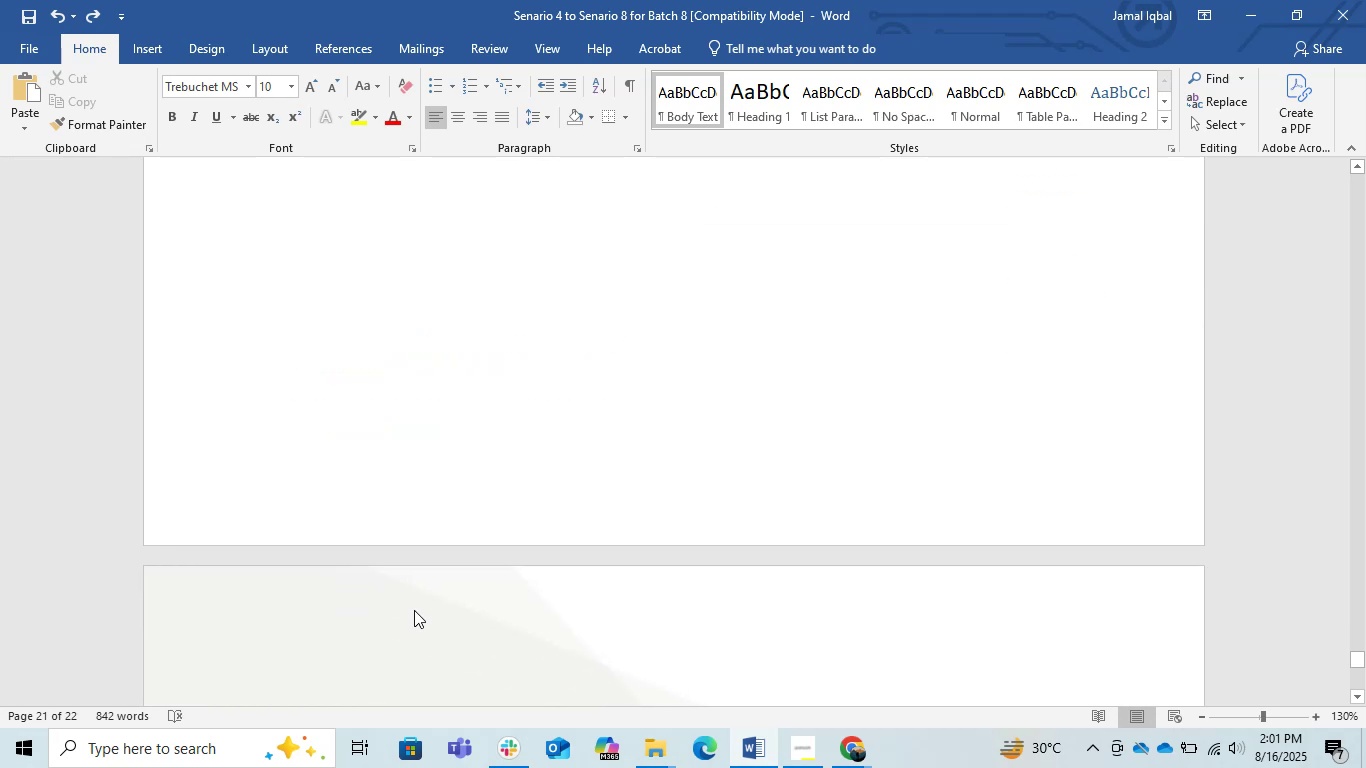 
left_click([414, 609])
 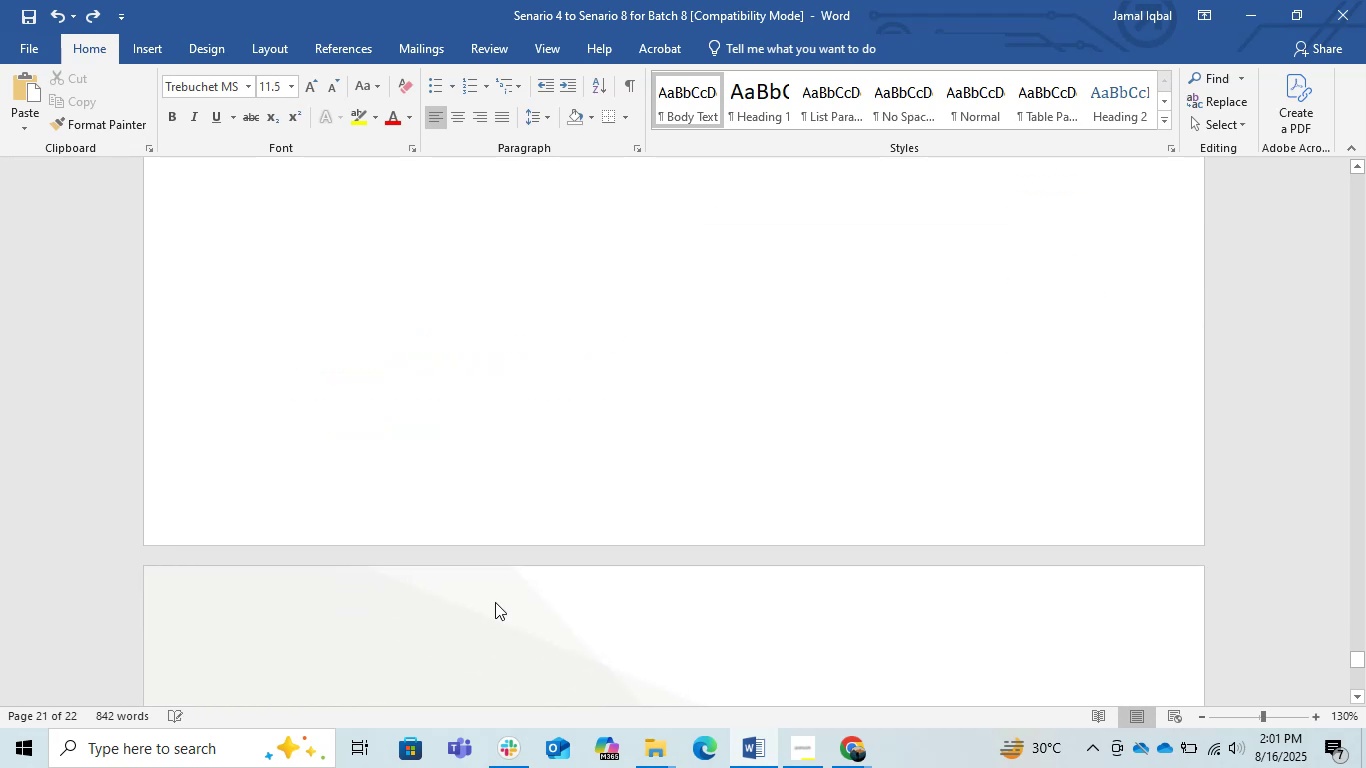 
double_click([676, 406])
 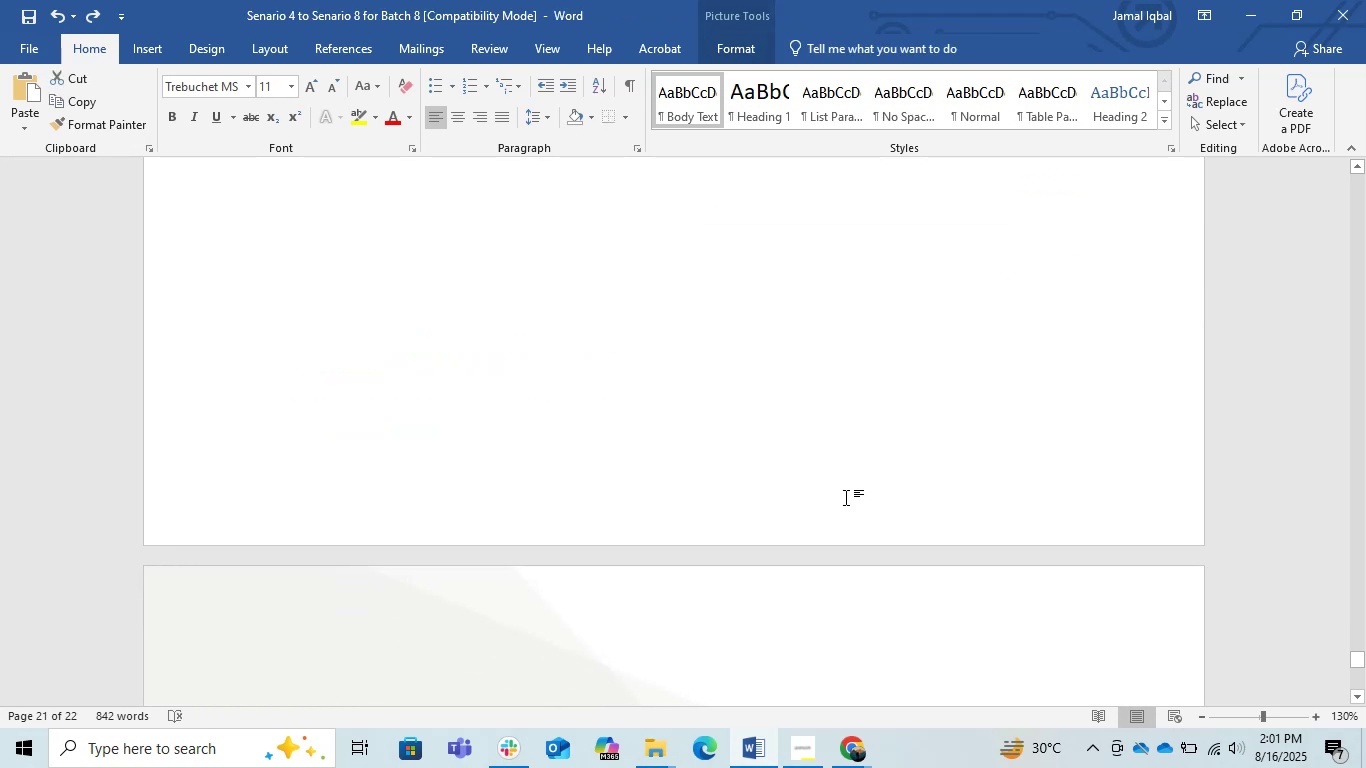 
scroll: coordinate [903, 499], scroll_direction: up, amount: 4.0
 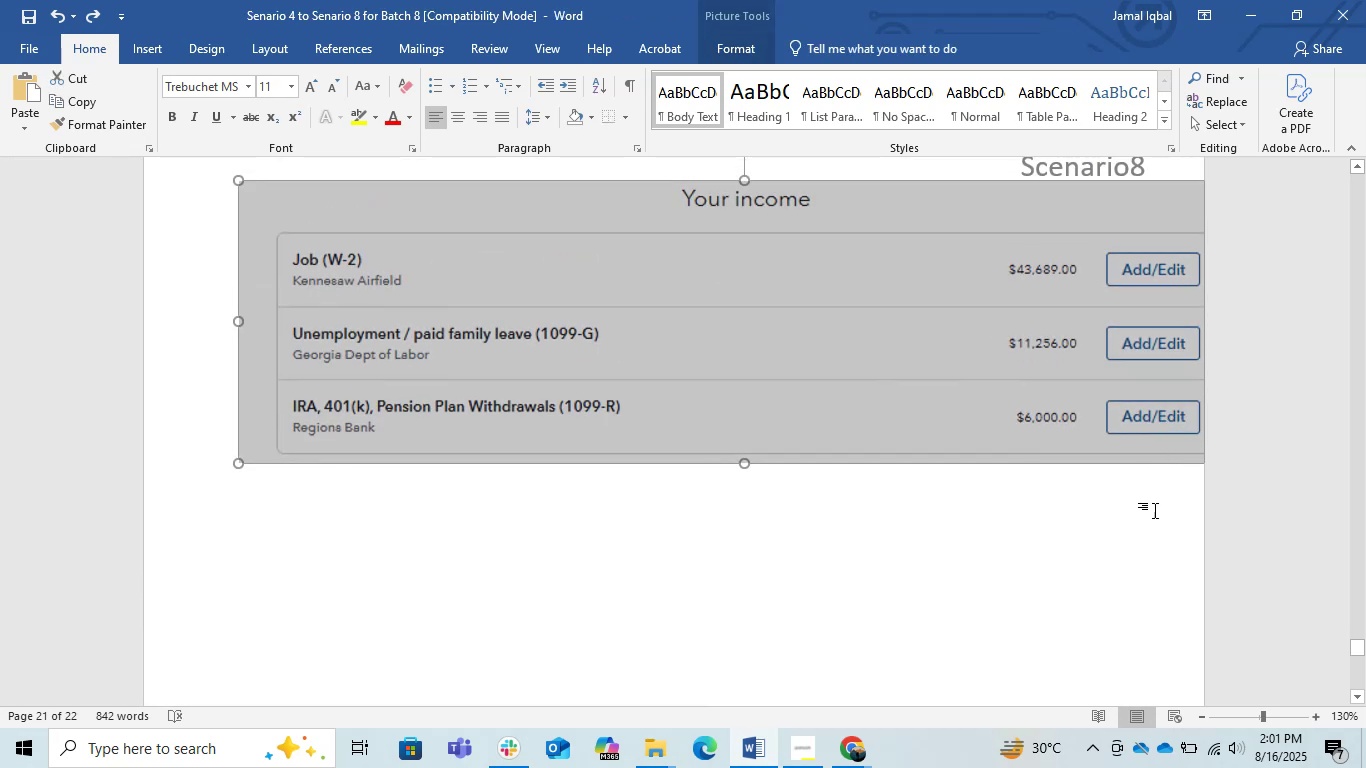 
left_click([1169, 505])
 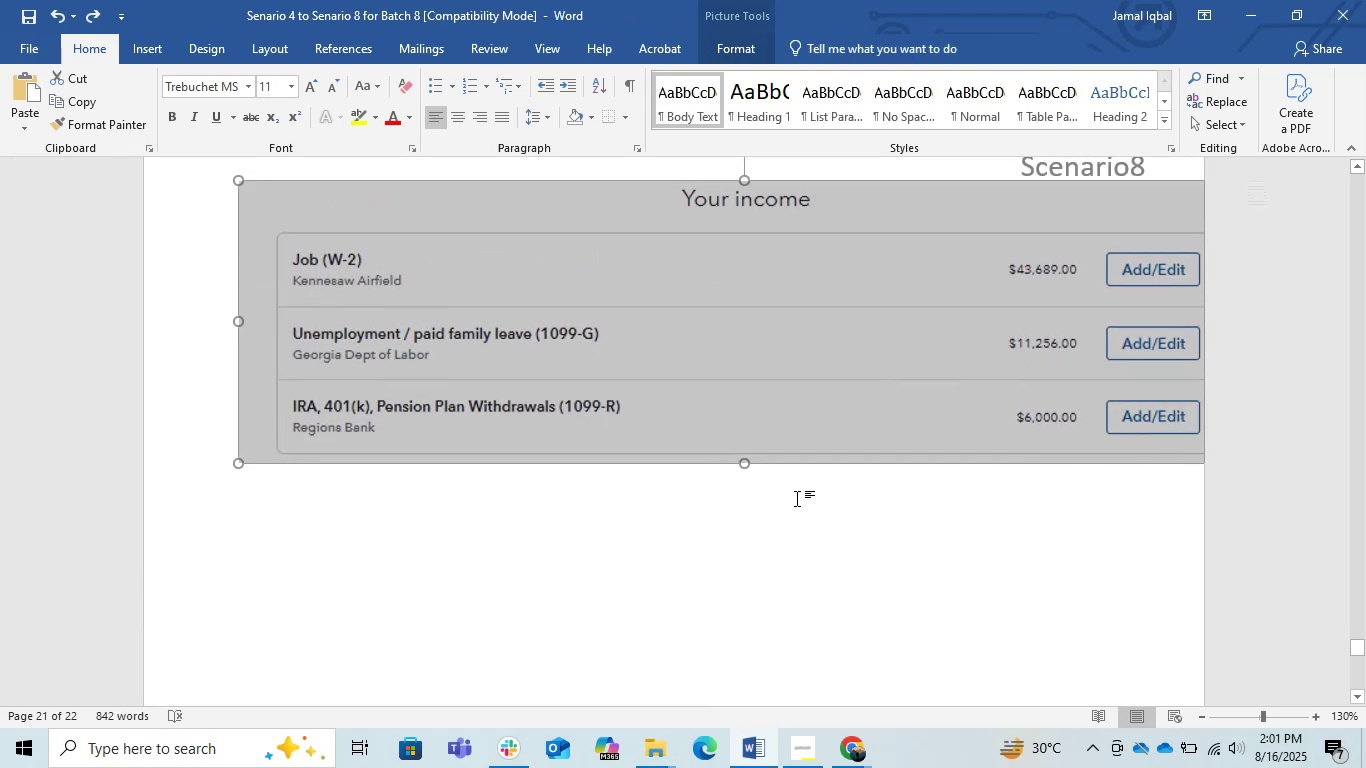 
double_click([682, 503])
 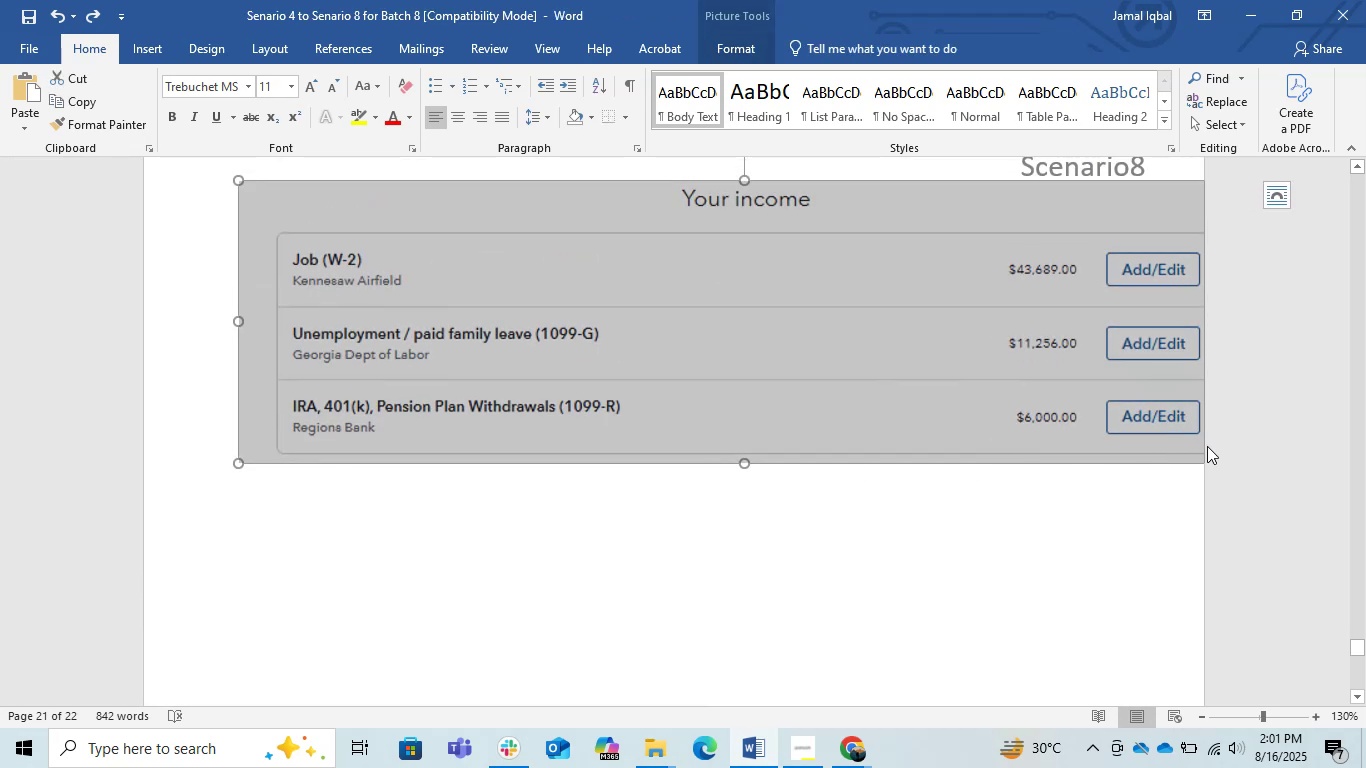 
left_click([1195, 457])
 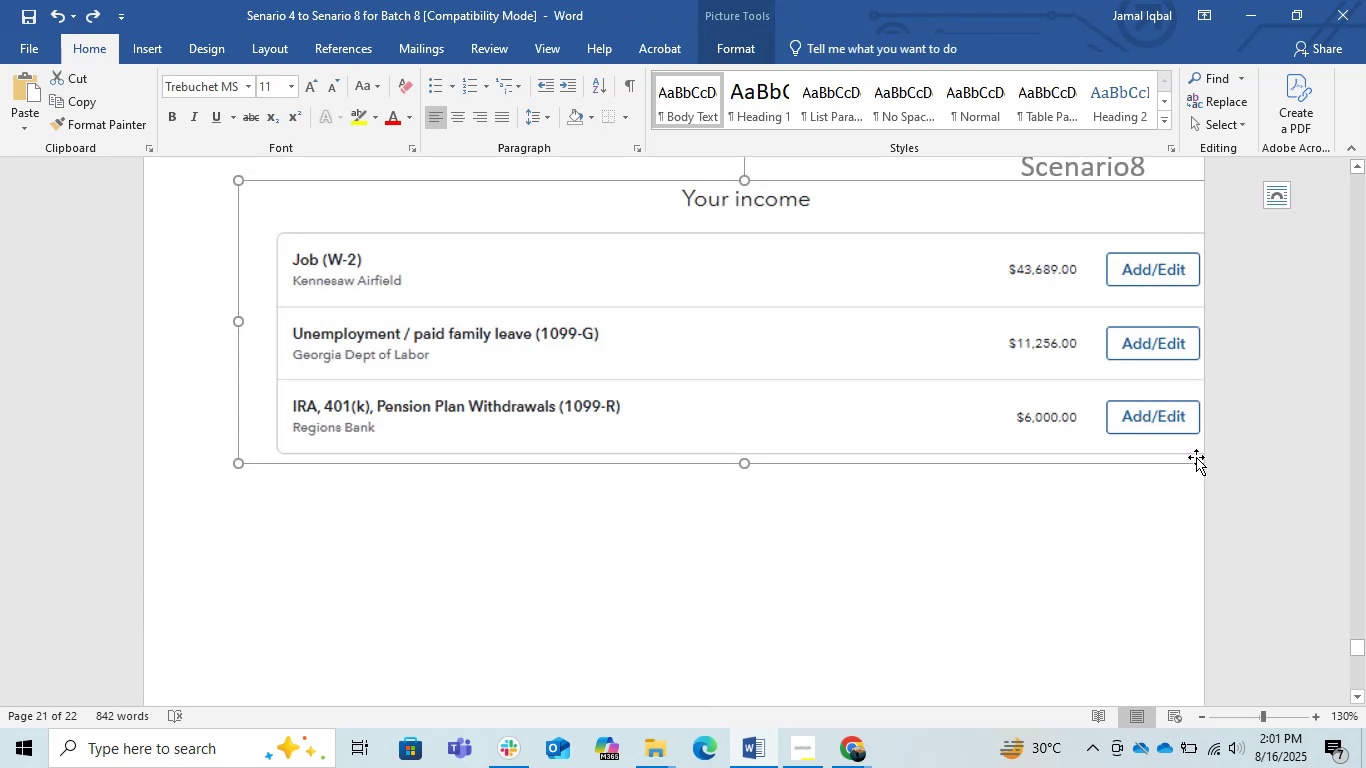 
left_click([1200, 455])
 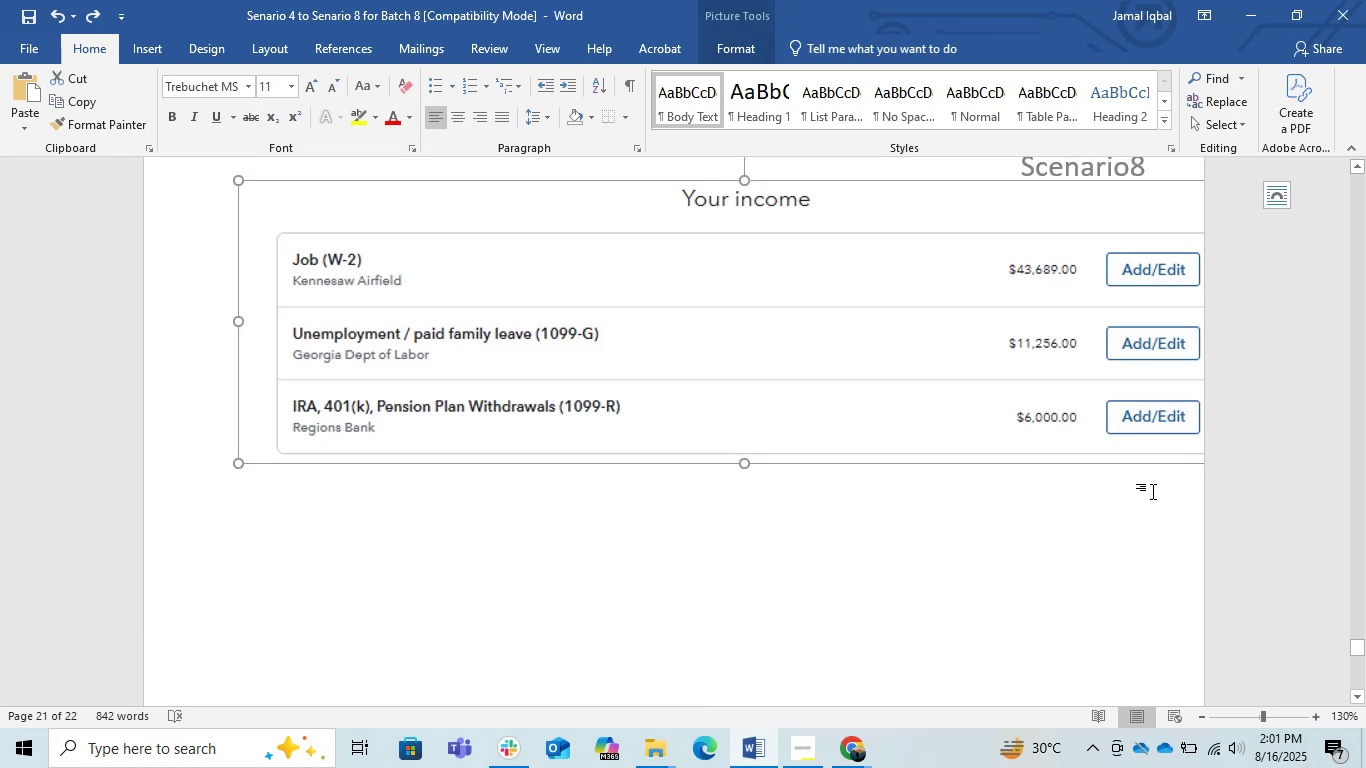 
double_click([1148, 492])
 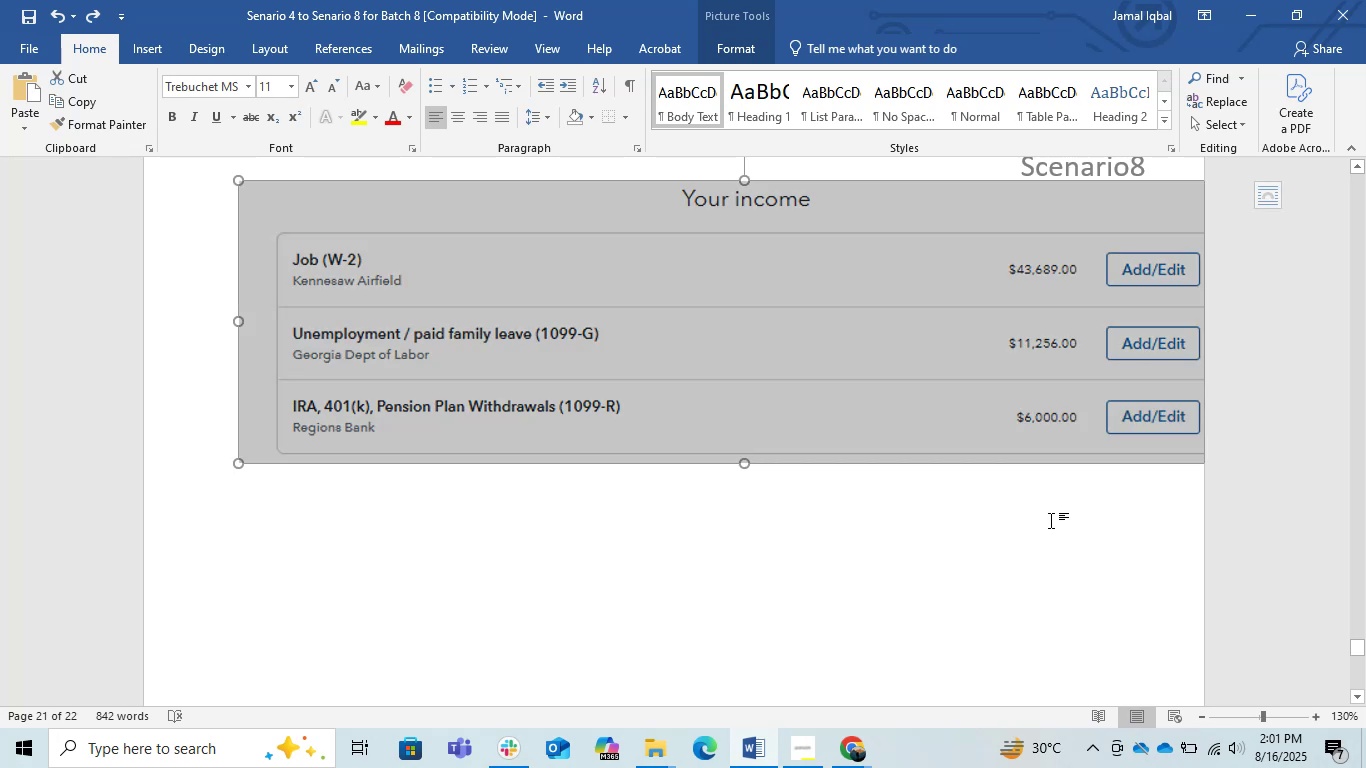 
double_click([472, 522])
 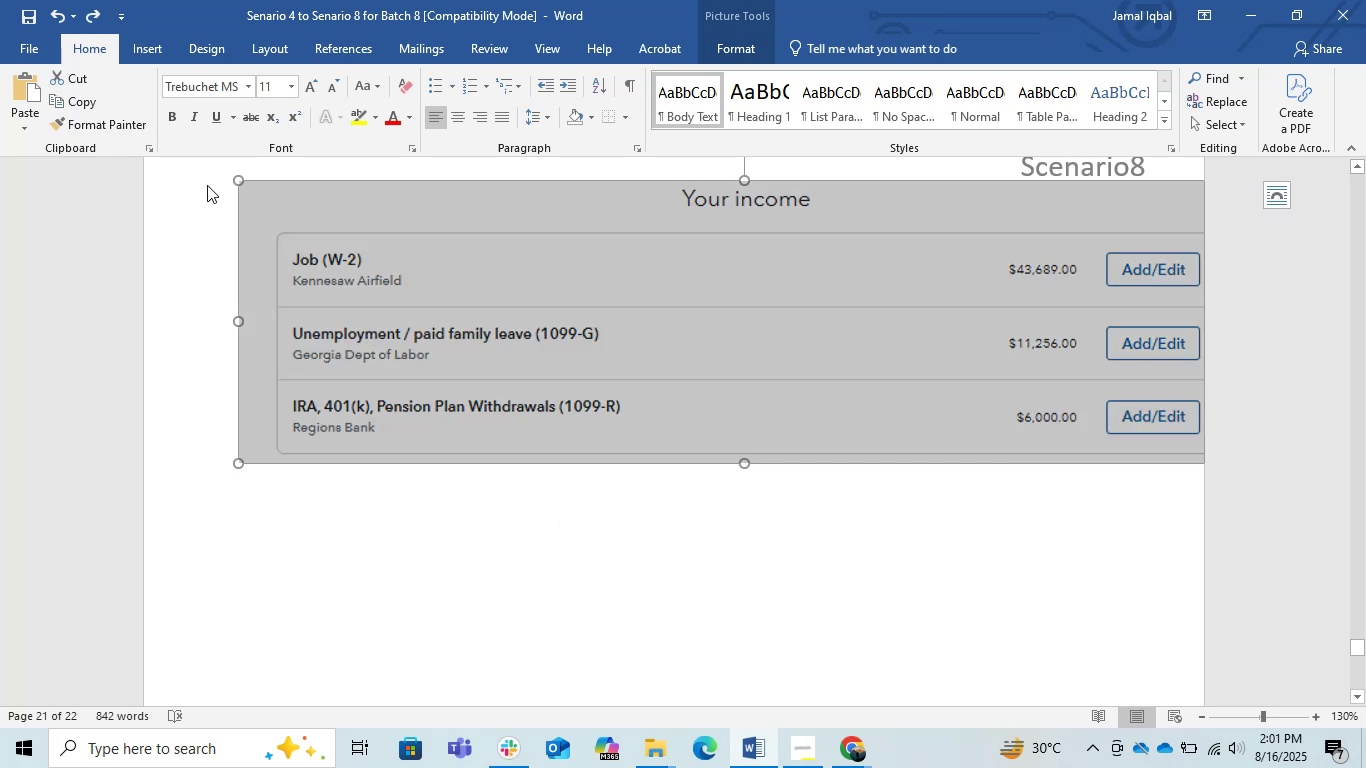 
left_click([216, 186])
 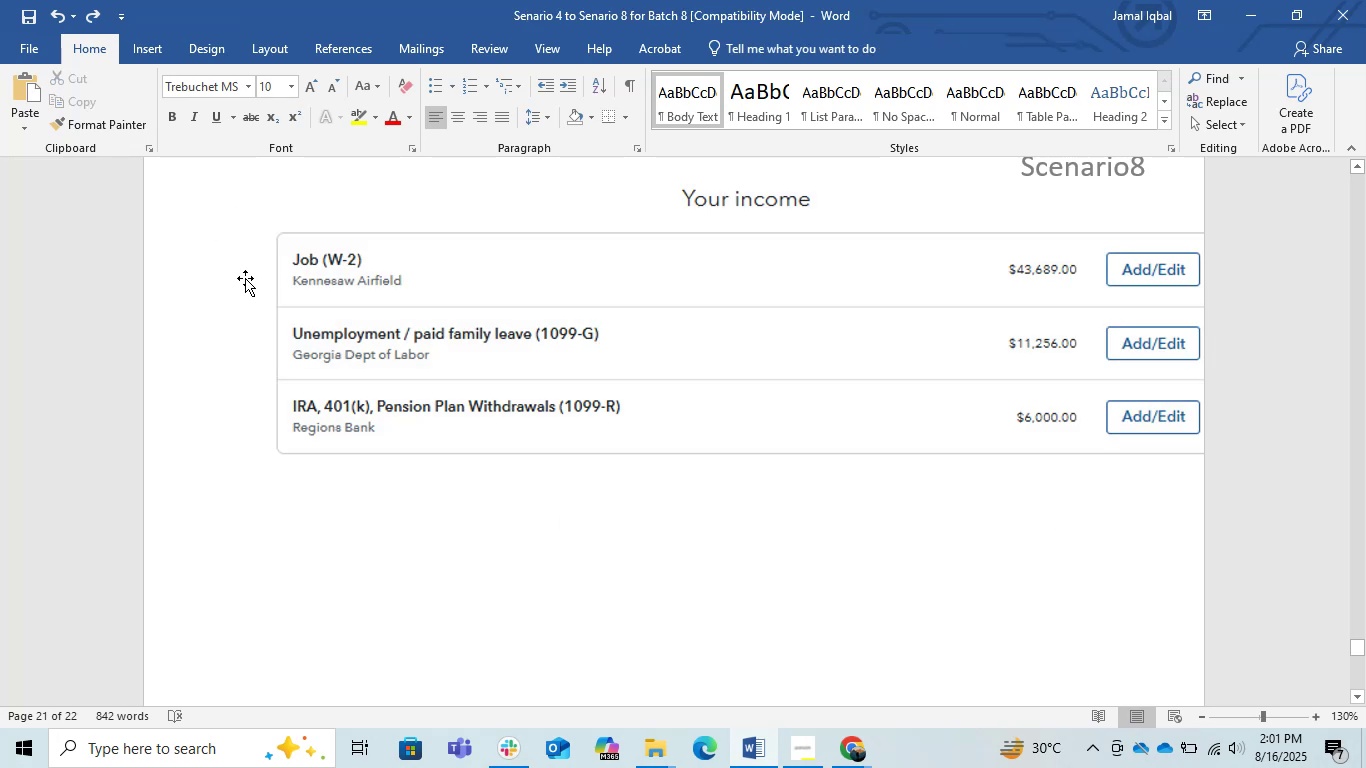 
key(Enter)
 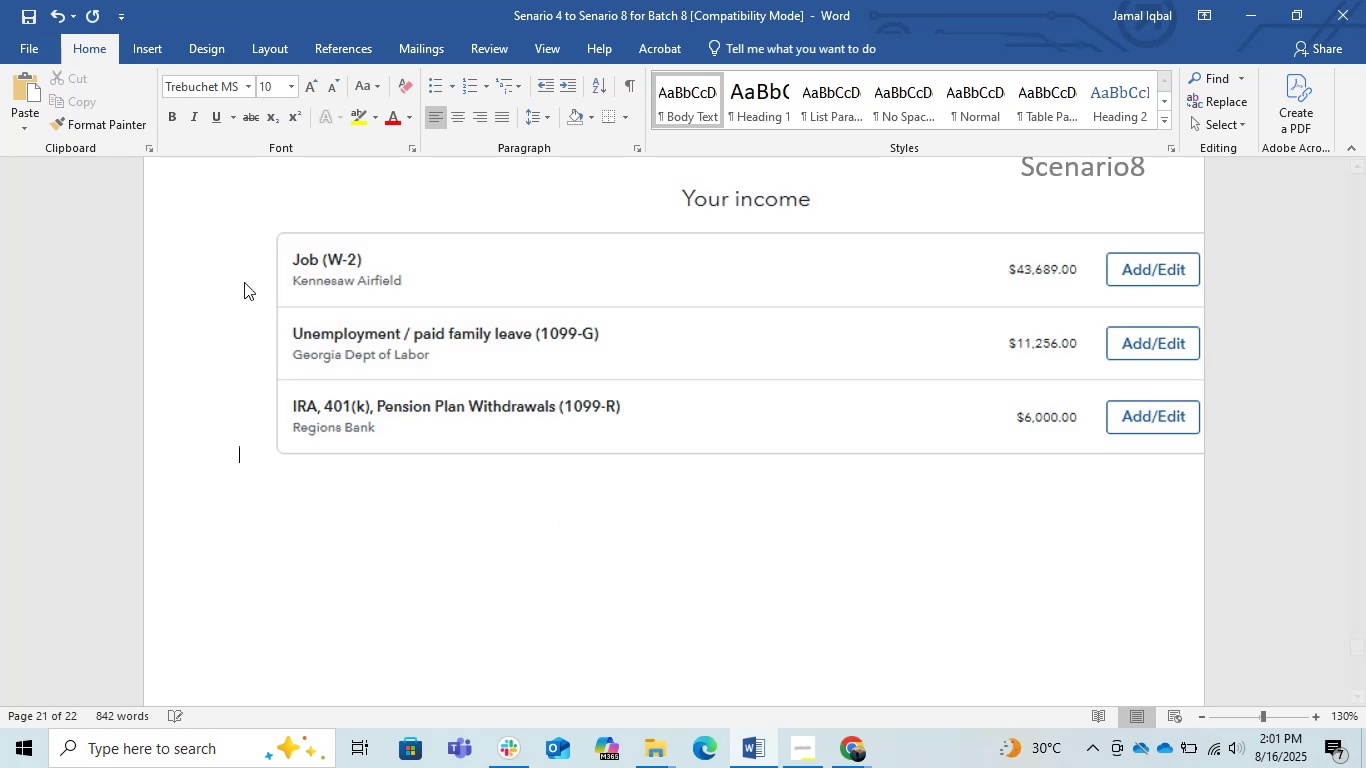 
key(Enter)
 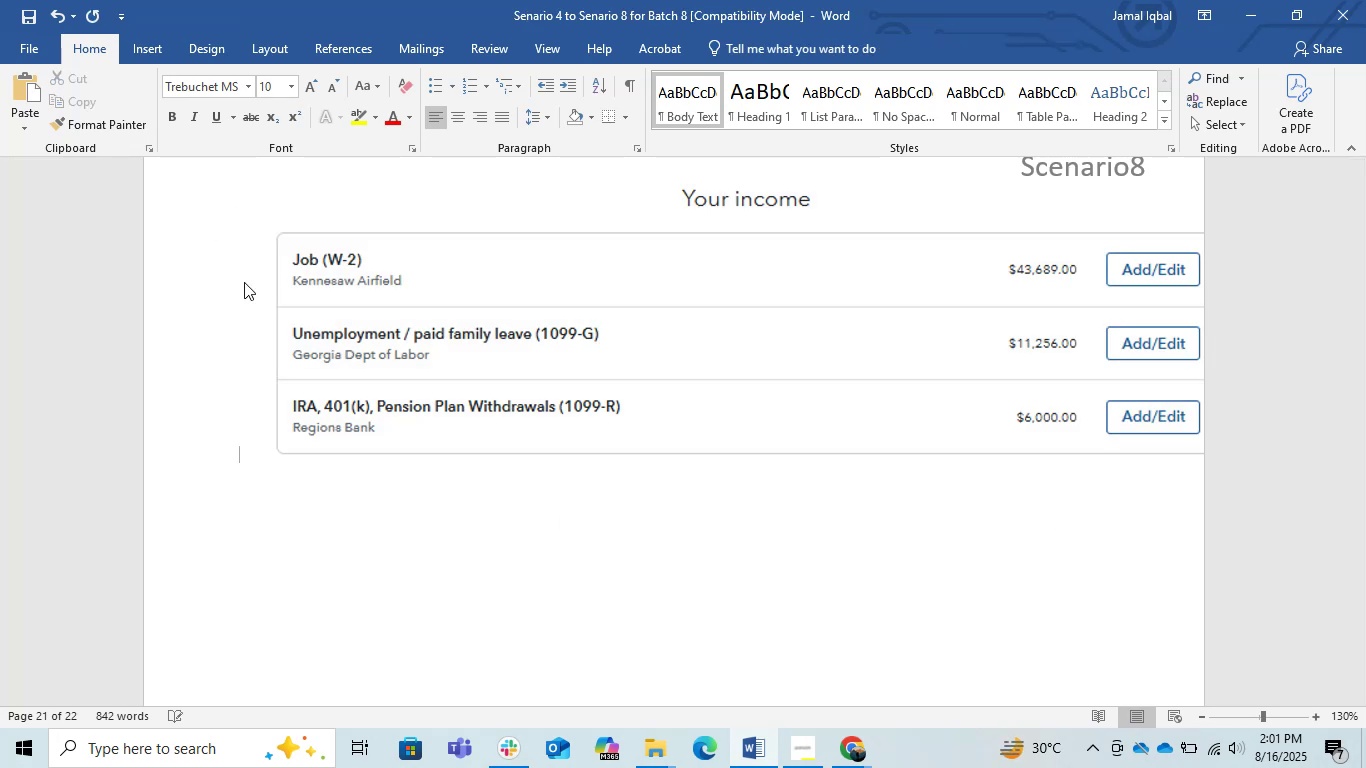 
key(Enter)
 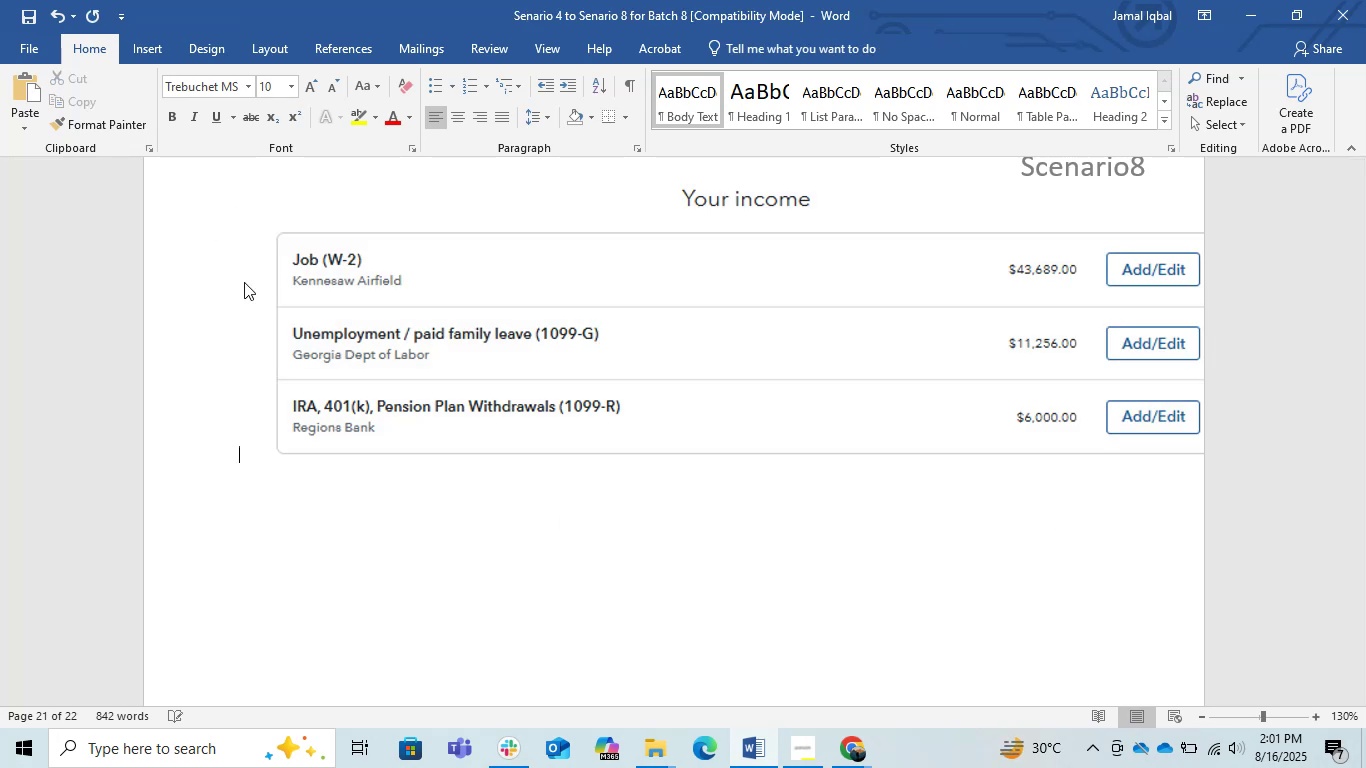 
key(Enter)
 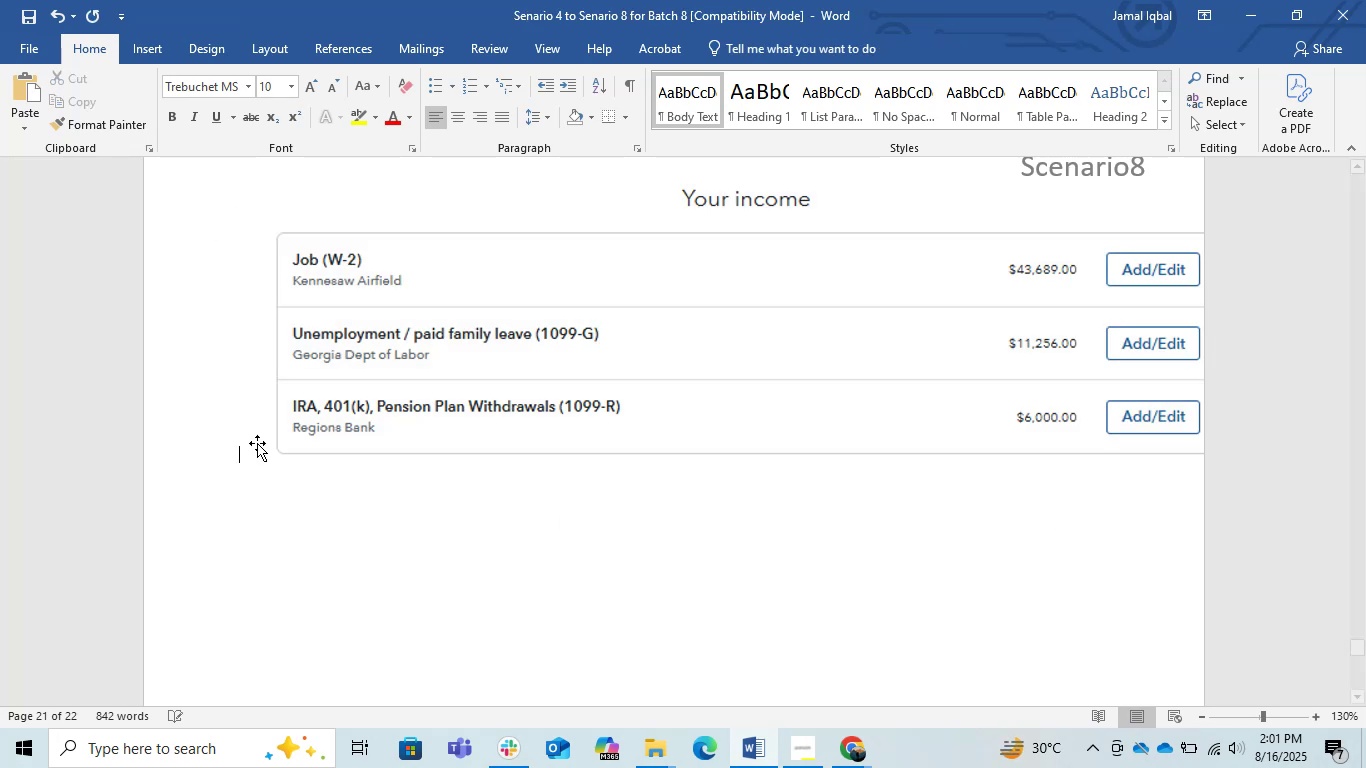 
key(Enter)
 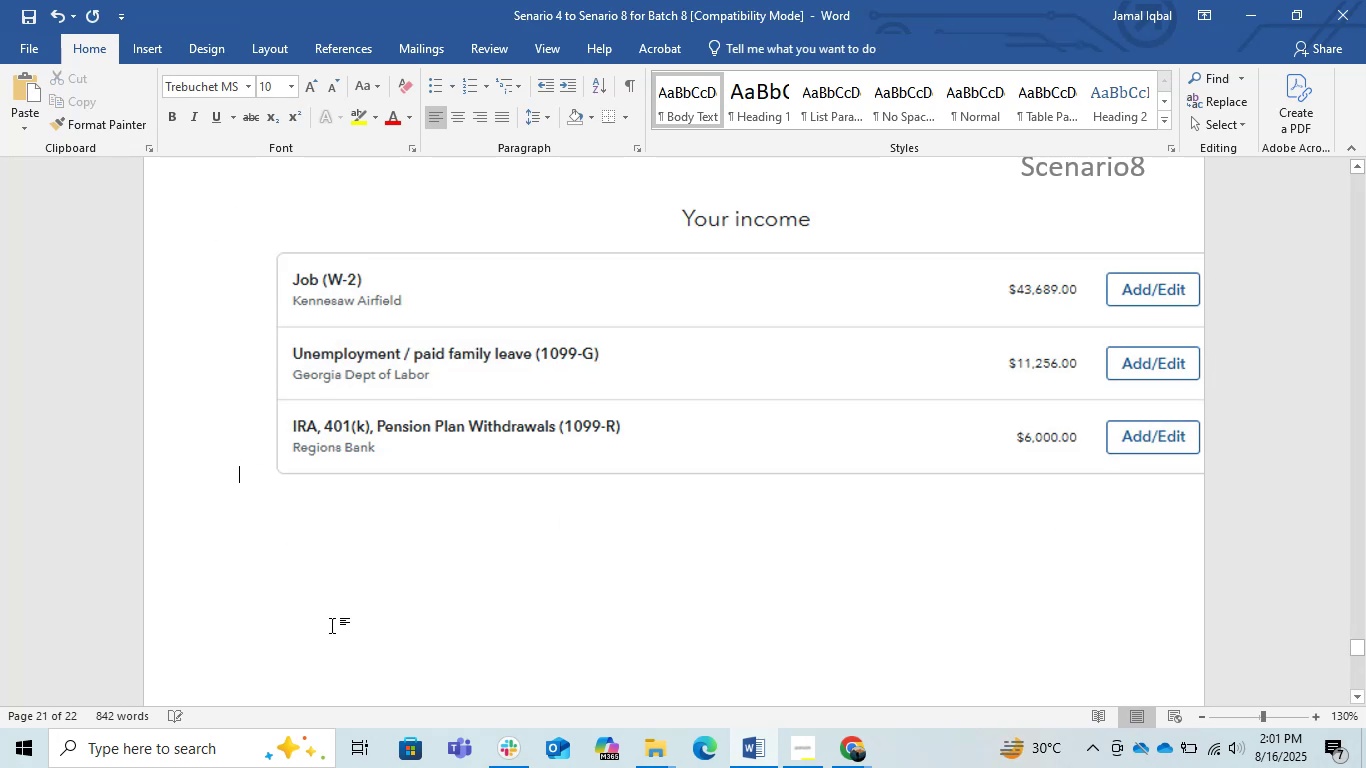 
scroll: coordinate [334, 625], scroll_direction: up, amount: 6.0
 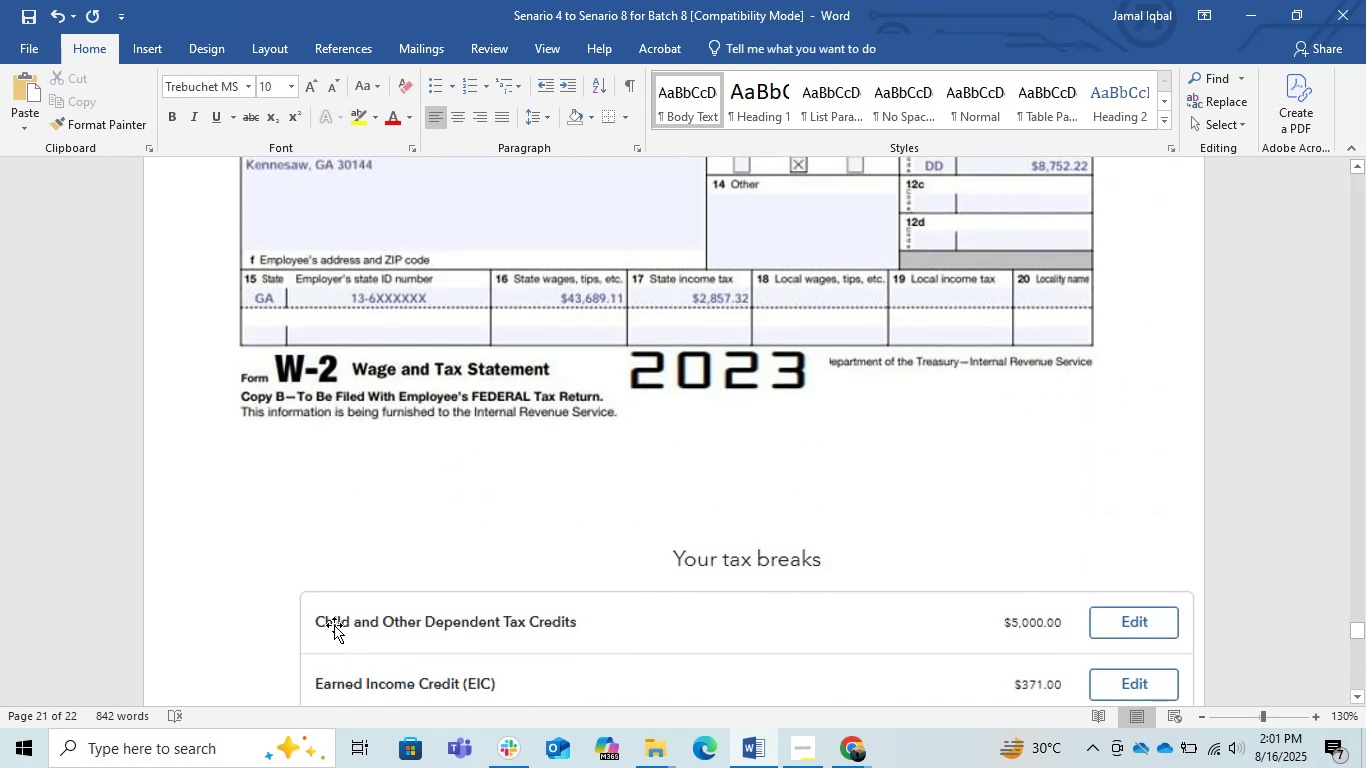 
scroll: coordinate [334, 625], scroll_direction: down, amount: 5.0
 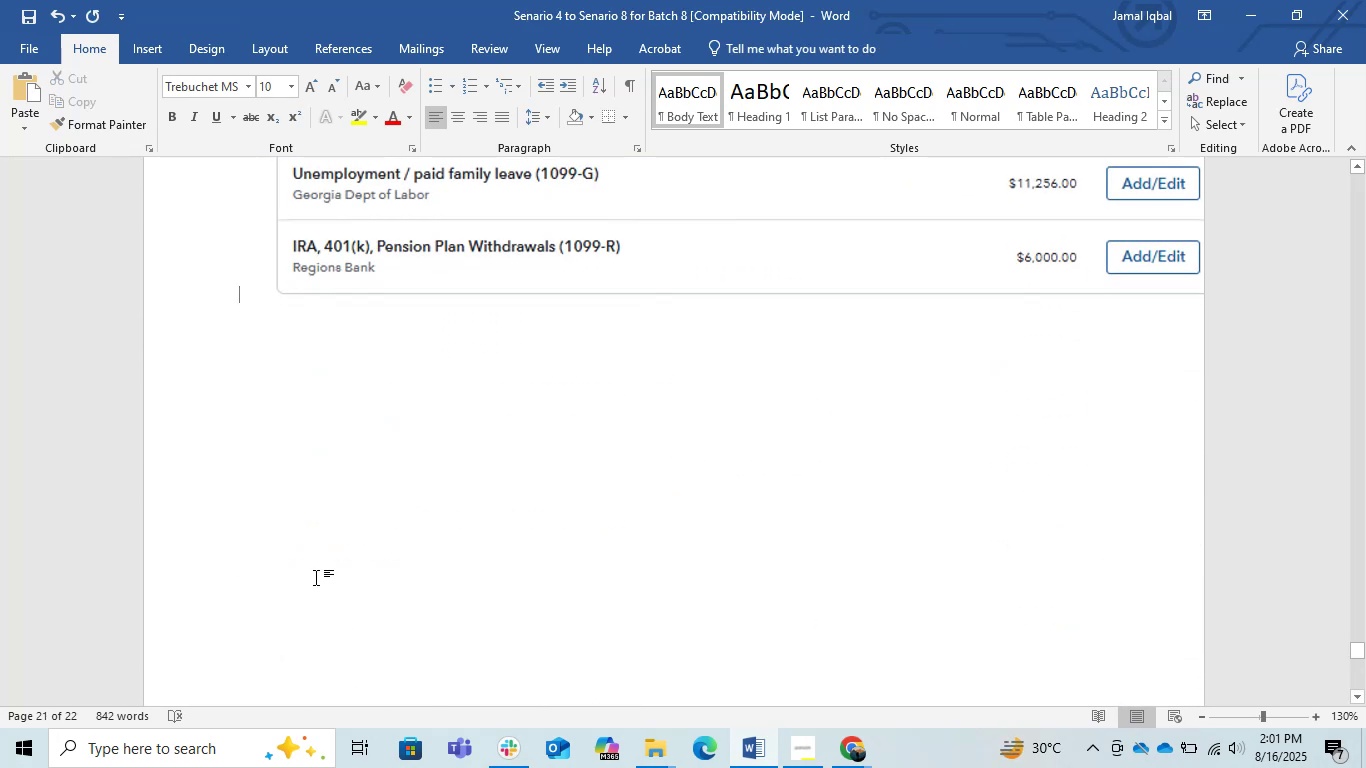 
key(Enter)
 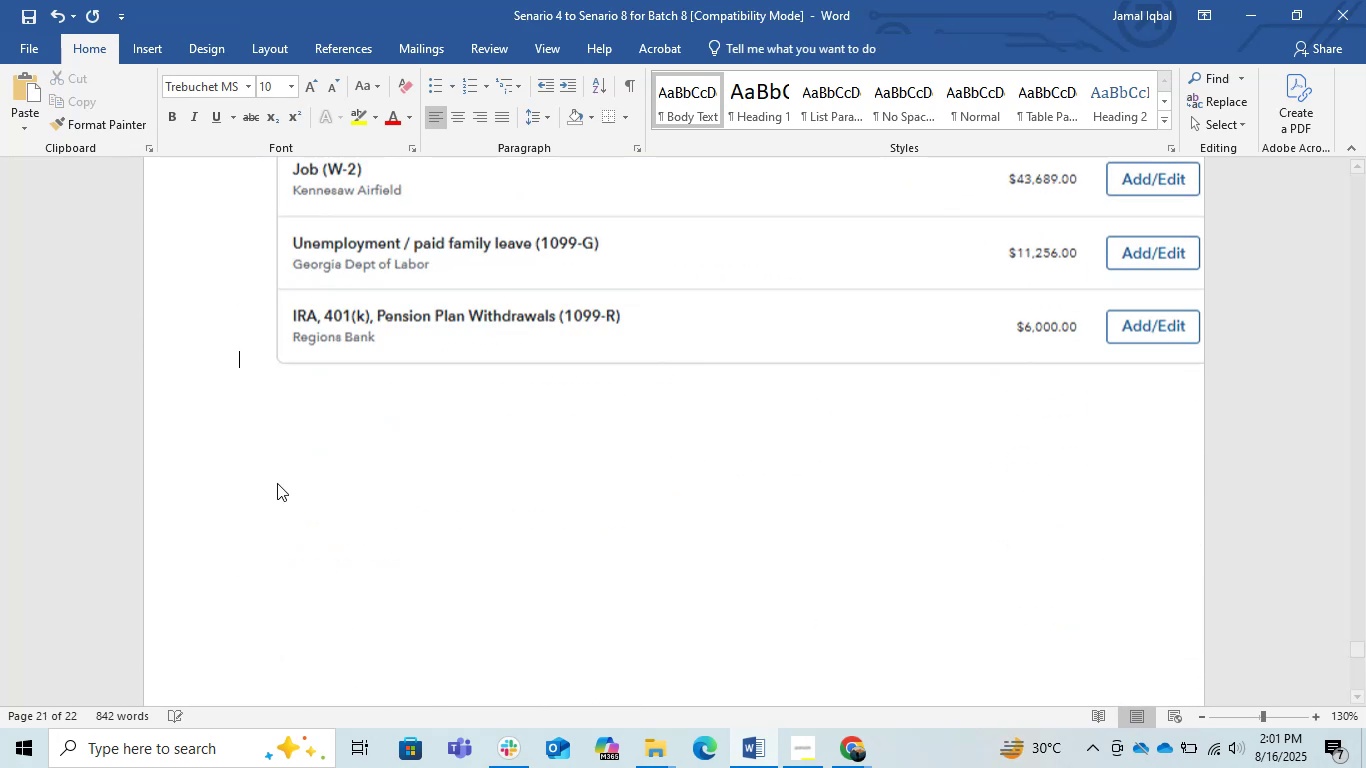 
key(Enter)
 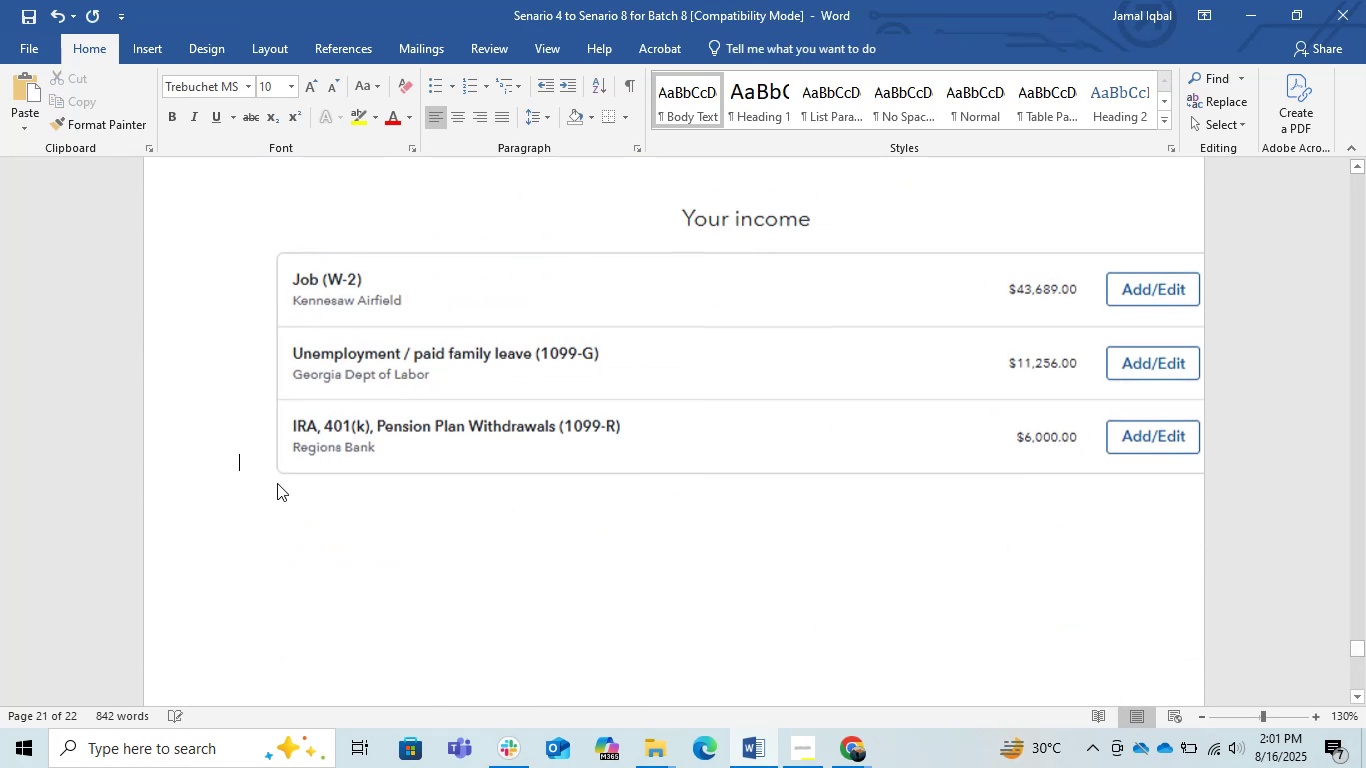 
key(Enter)
 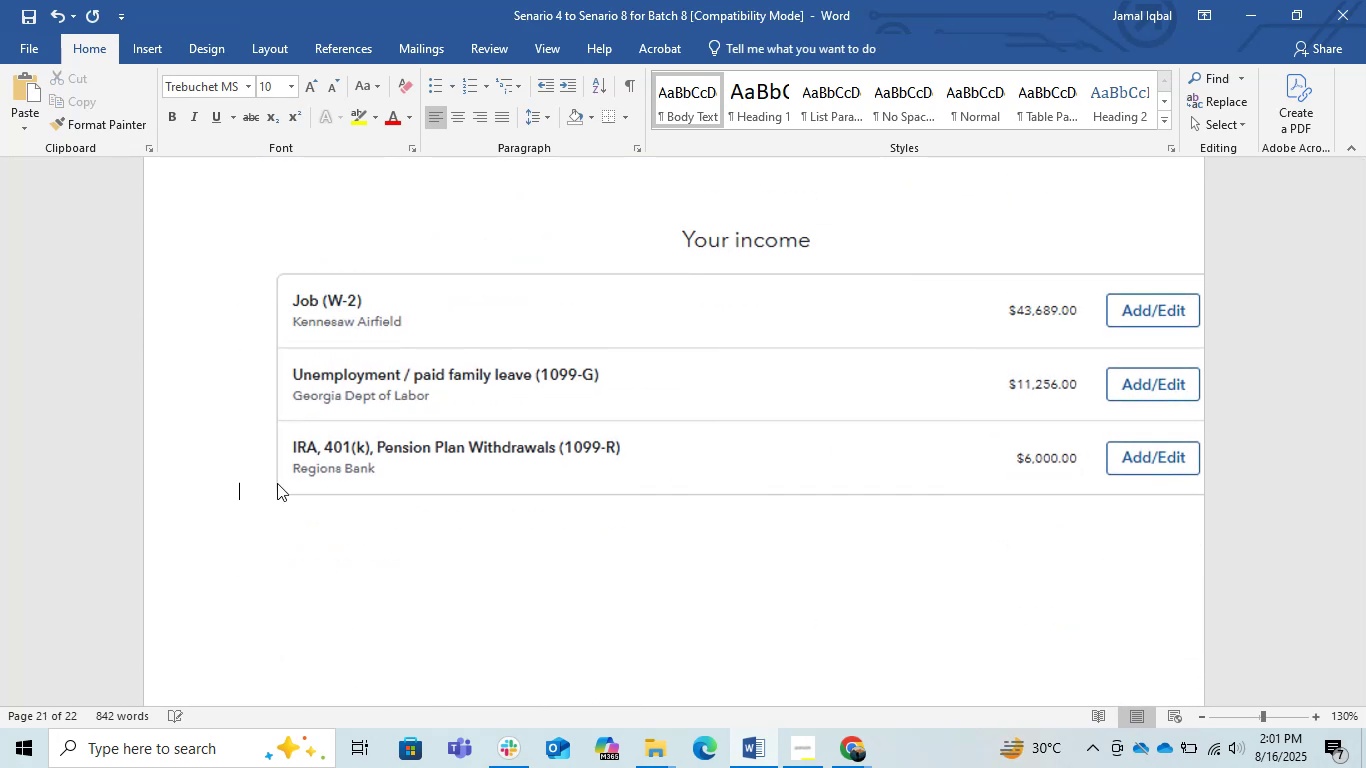 
key(Enter)
 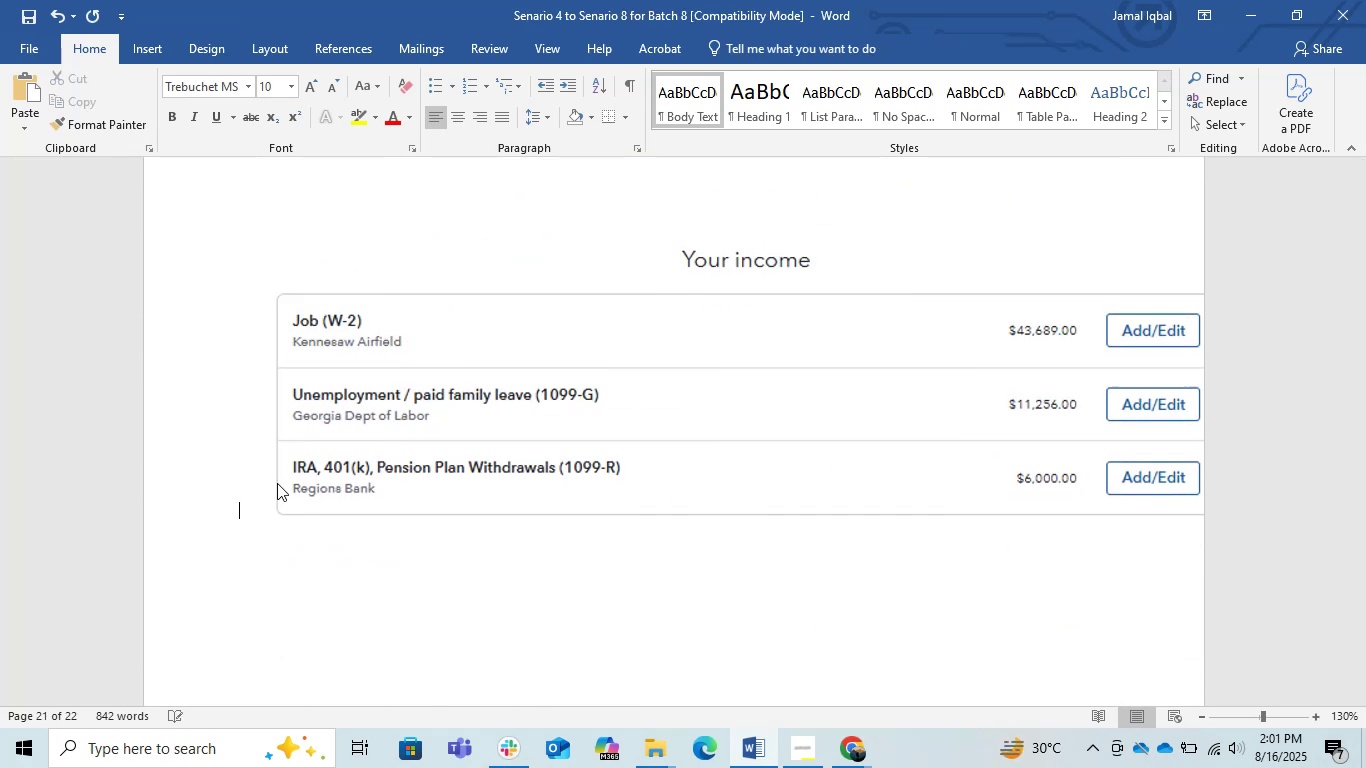 
key(Enter)
 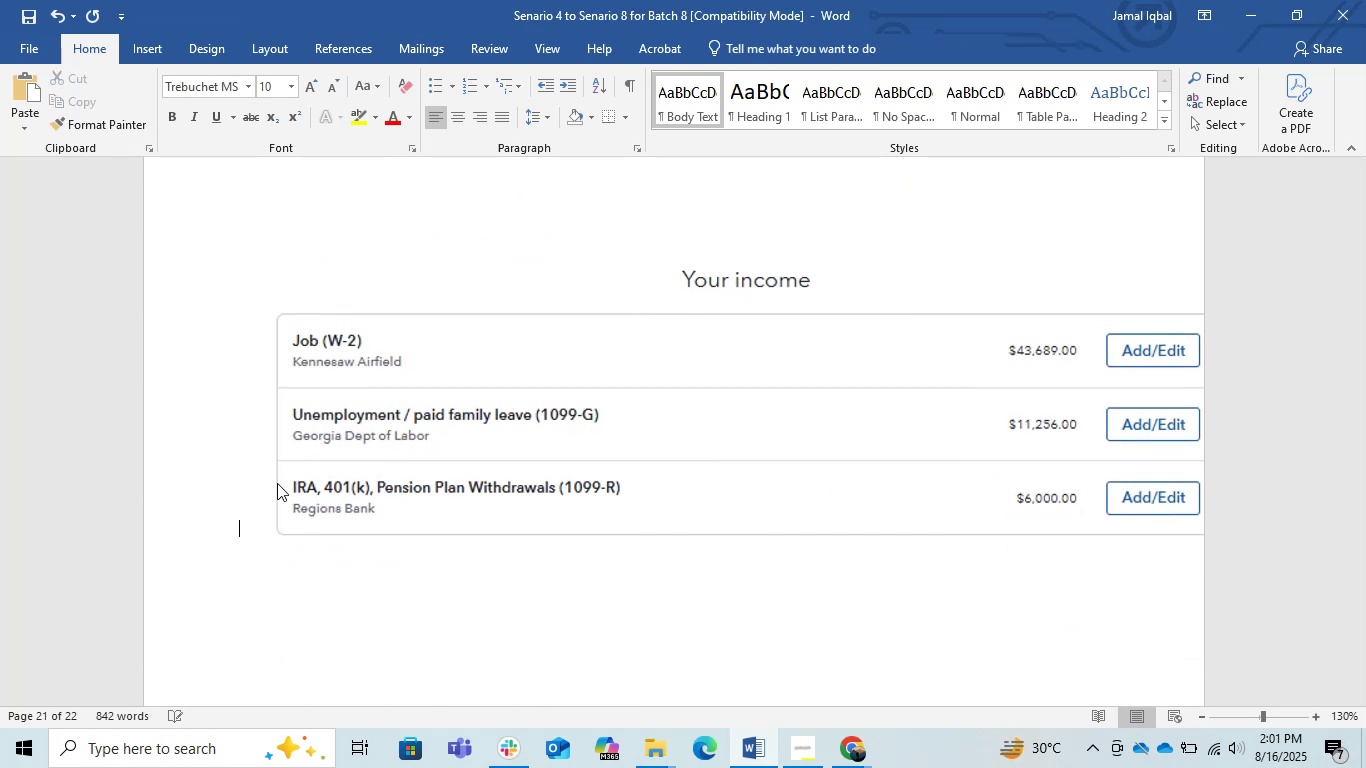 
key(Enter)
 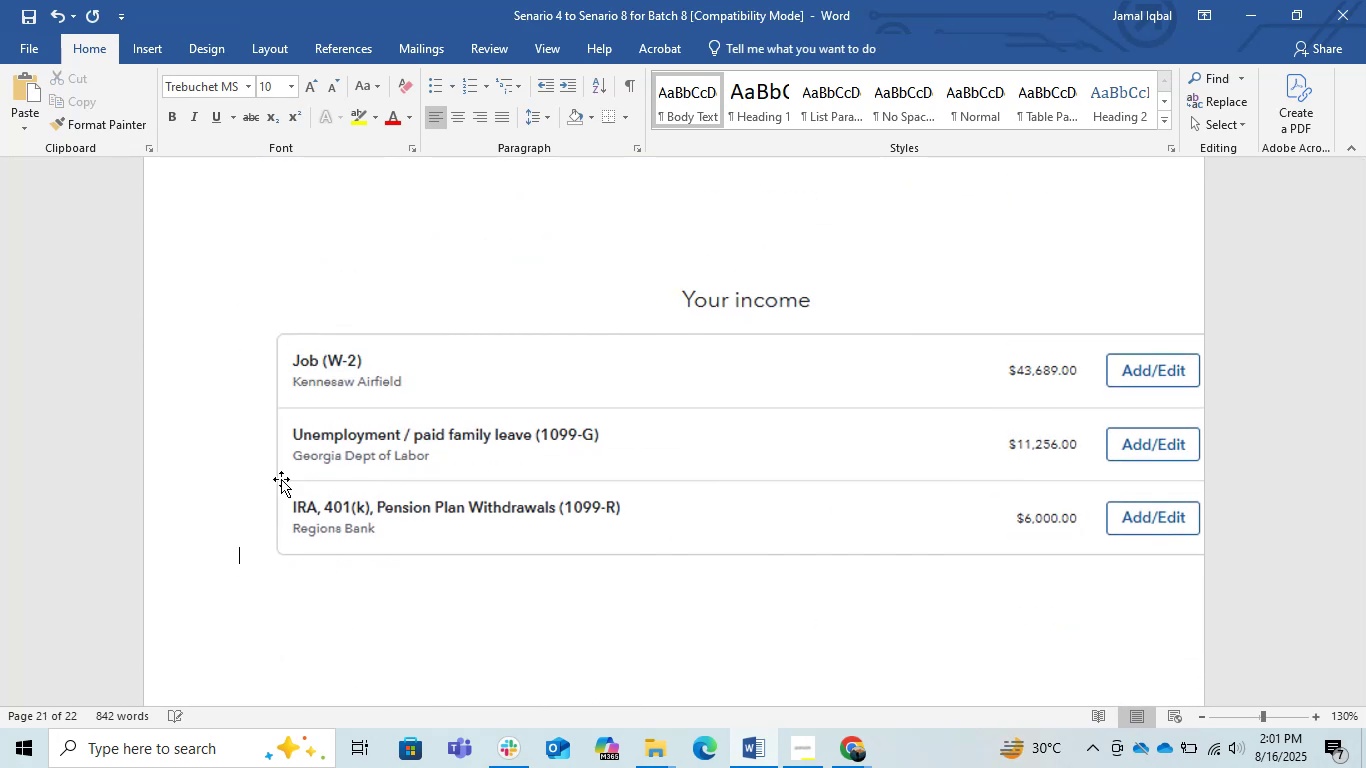 
scroll: coordinate [320, 483], scroll_direction: up, amount: 2.0
 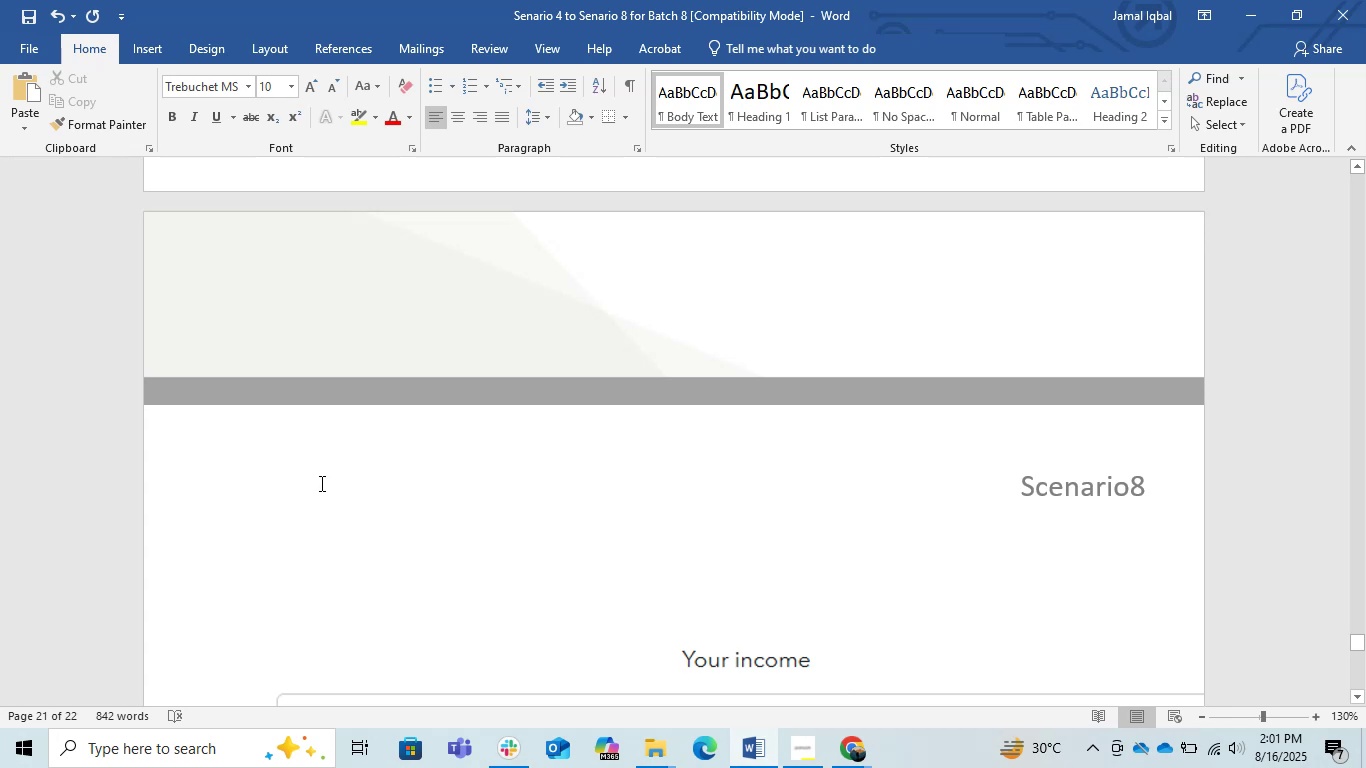 
key(Backspace)
 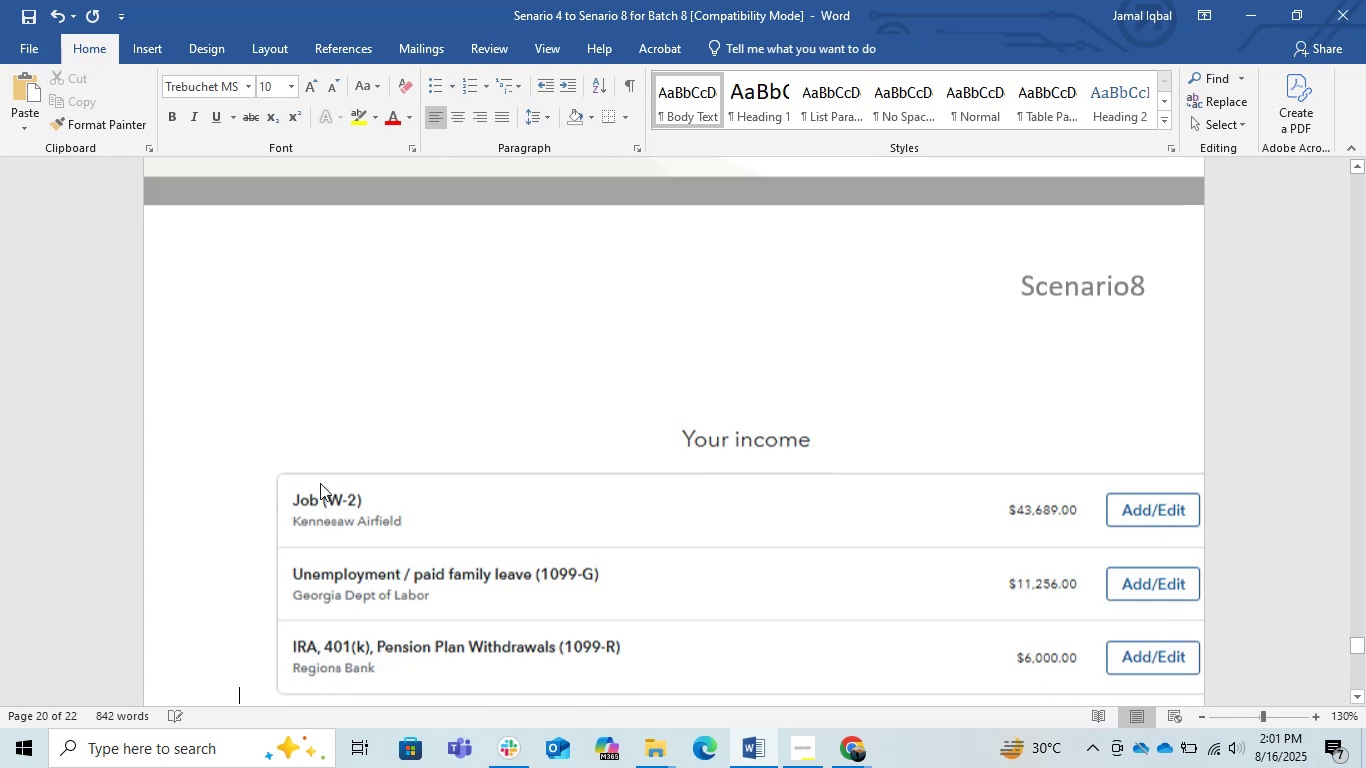 
key(Backspace)
 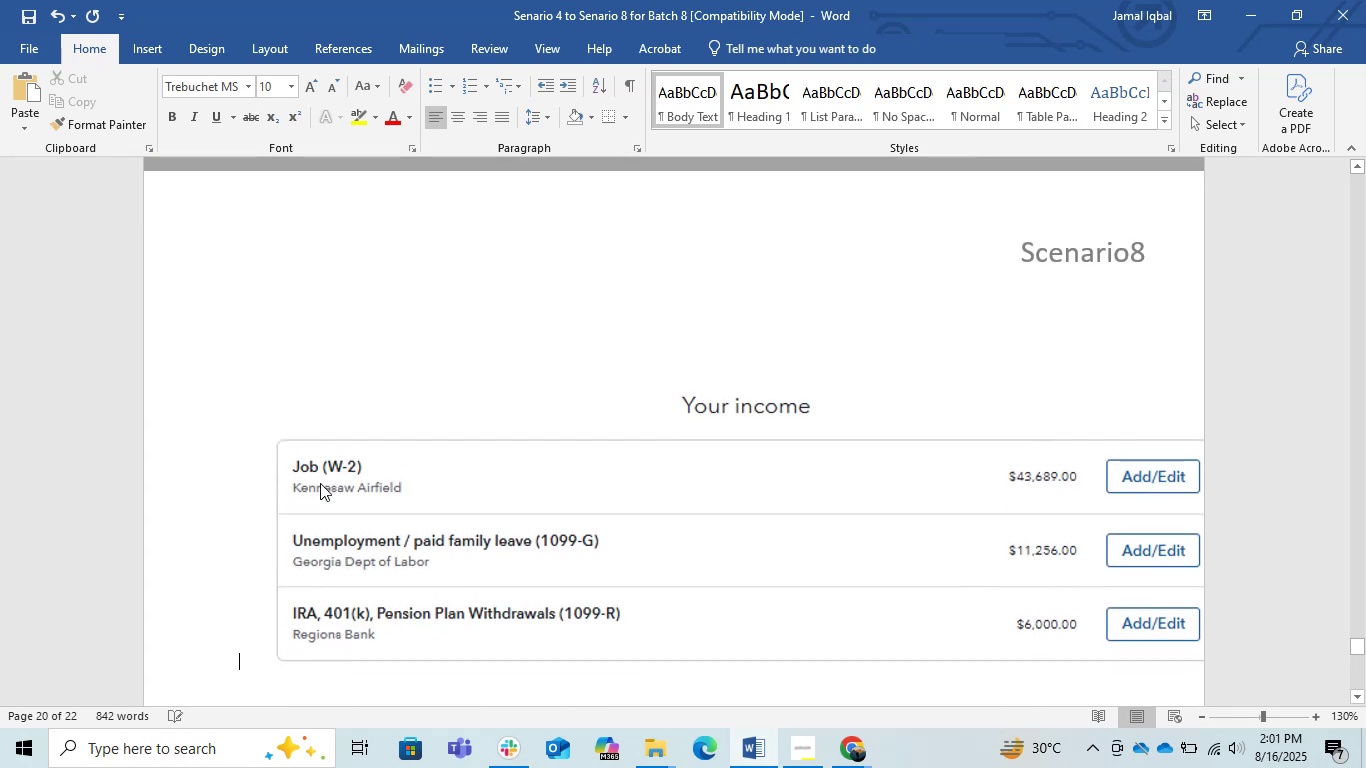 
key(Backspace)
 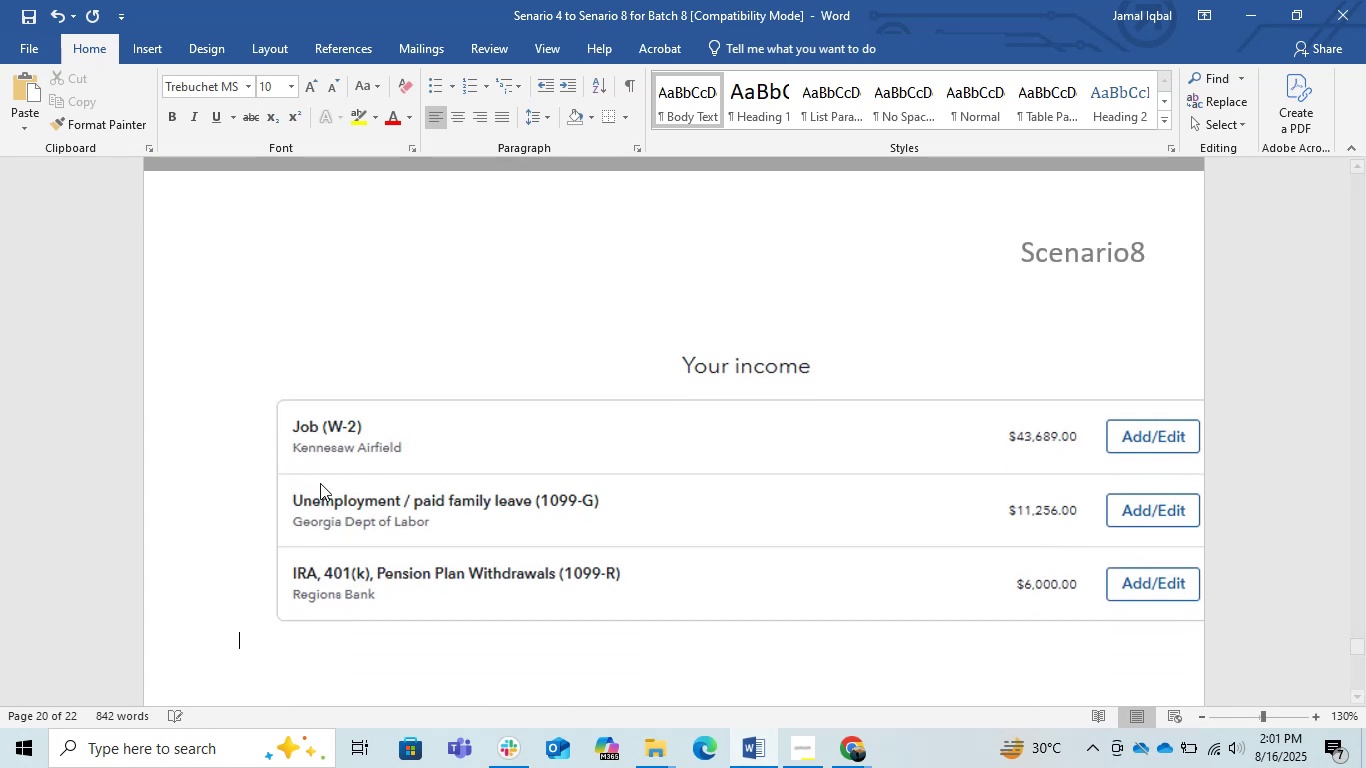 
key(Backspace)
 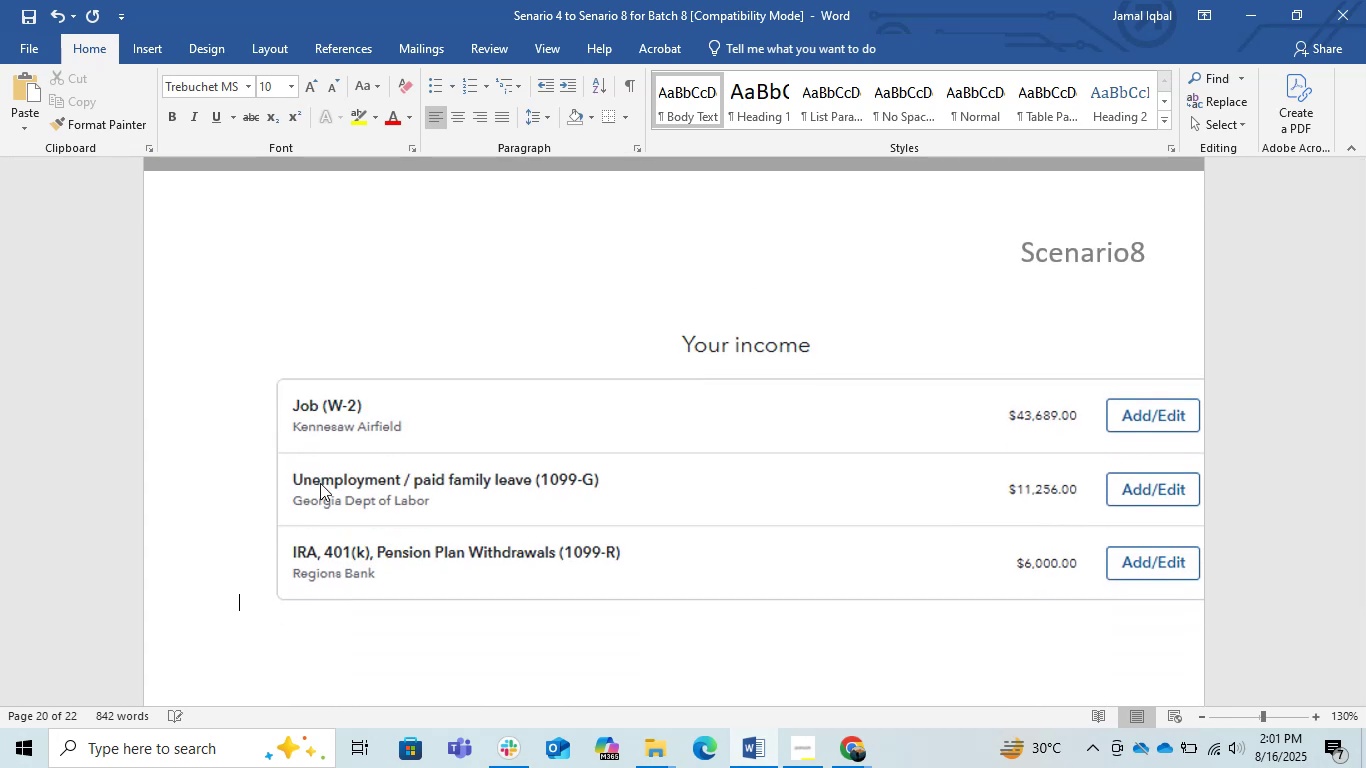 
hold_key(key=Backspace, duration=0.34)
 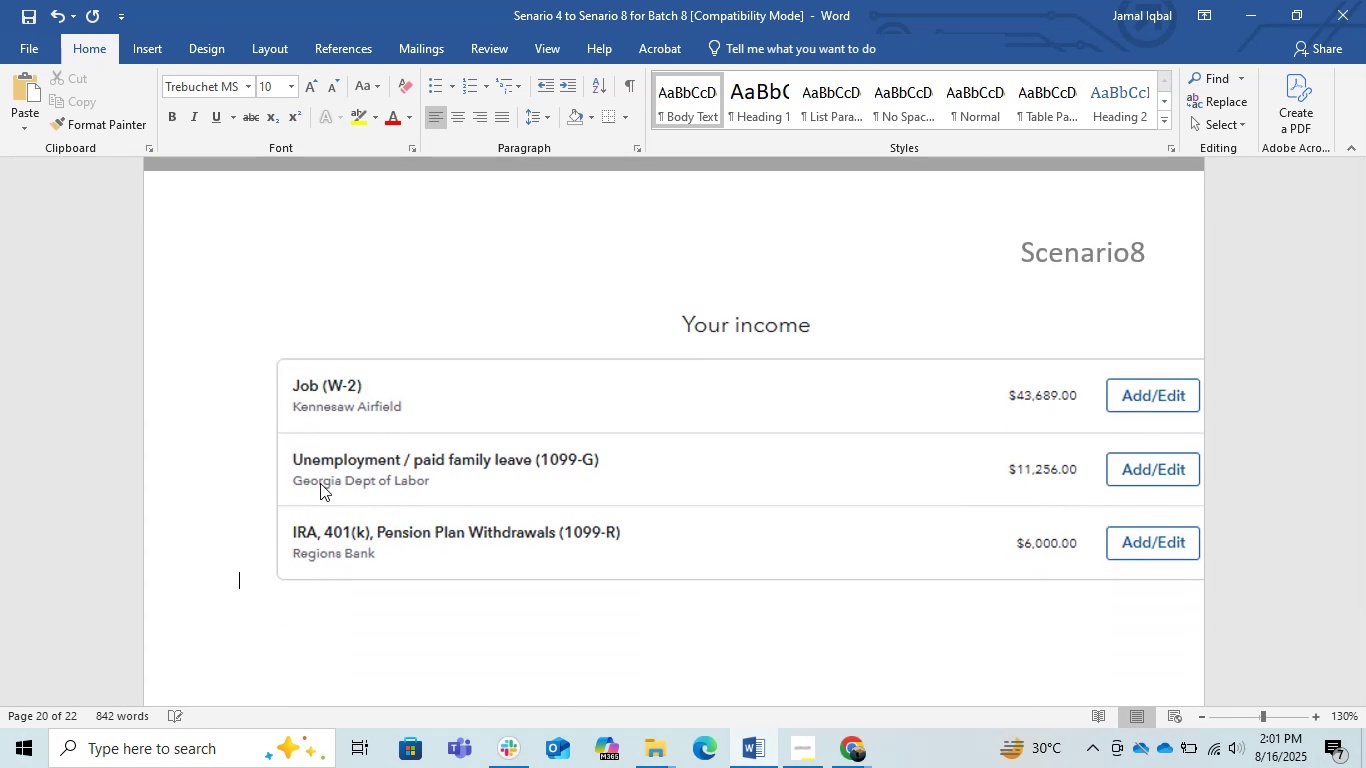 
key(Backspace)
 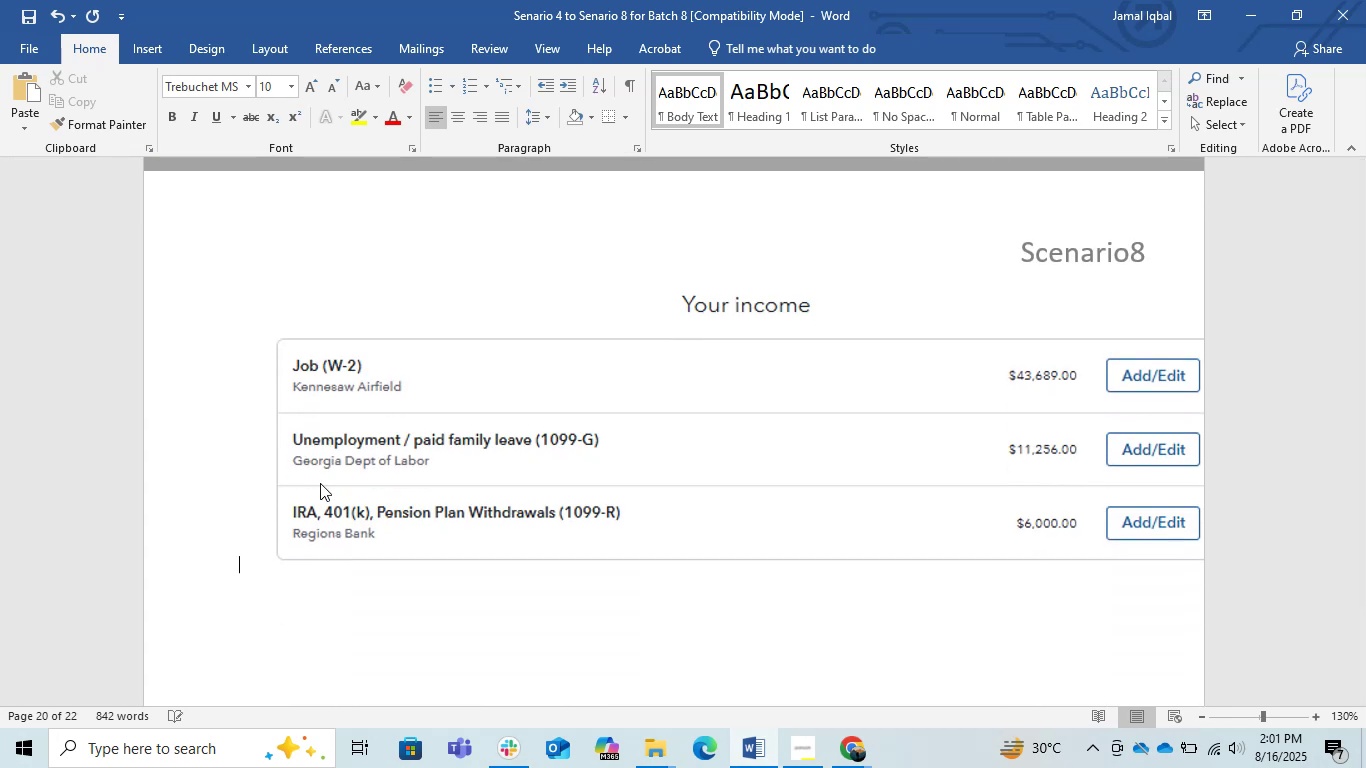 
hold_key(key=Backspace, duration=0.32)
 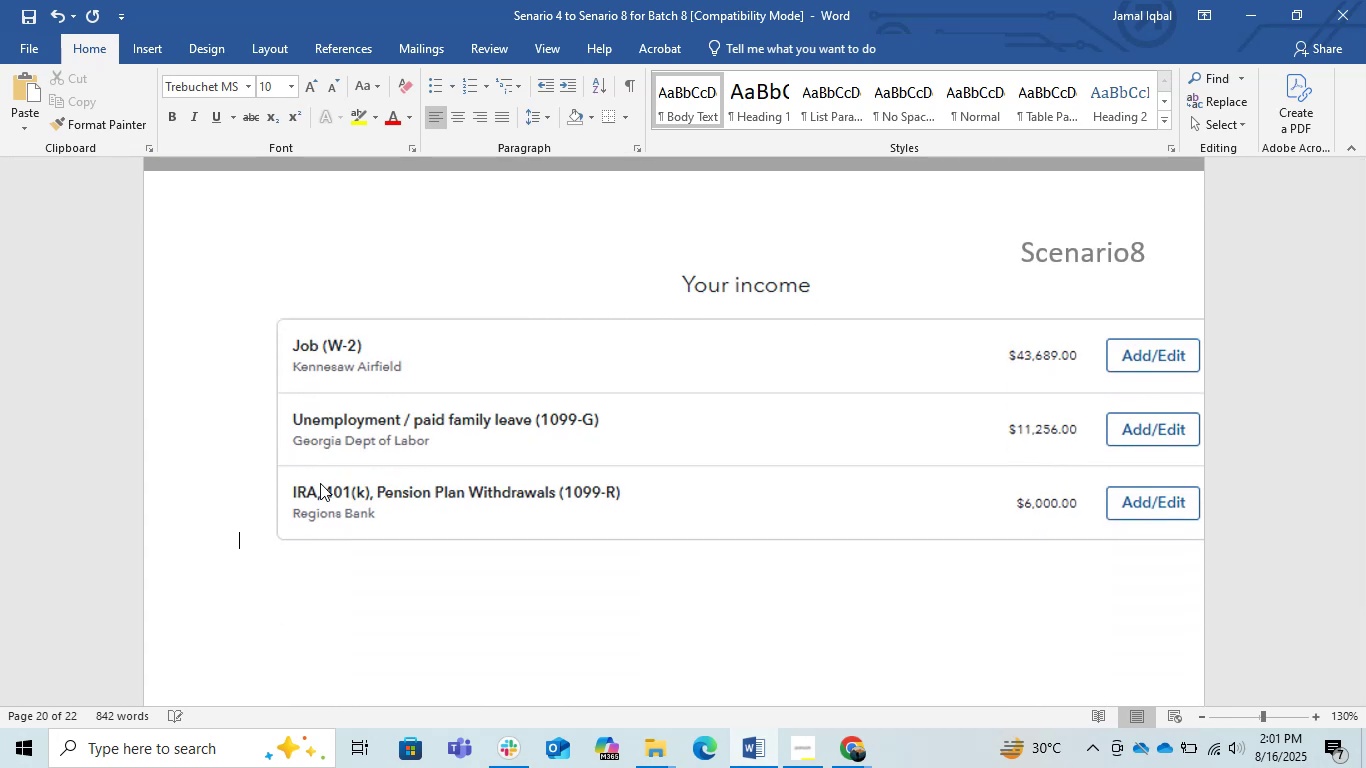 
key(Backspace)
 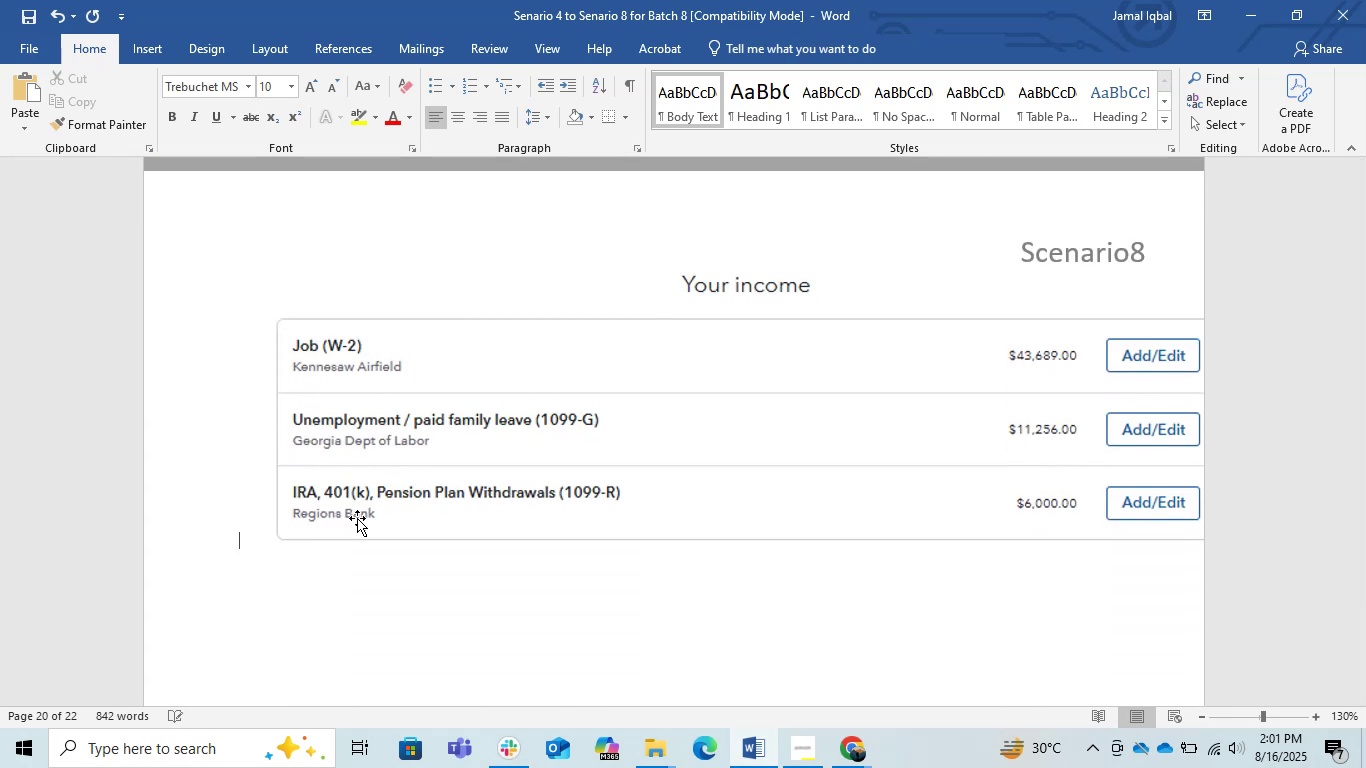 
scroll: coordinate [476, 587], scroll_direction: up, amount: 3.0
 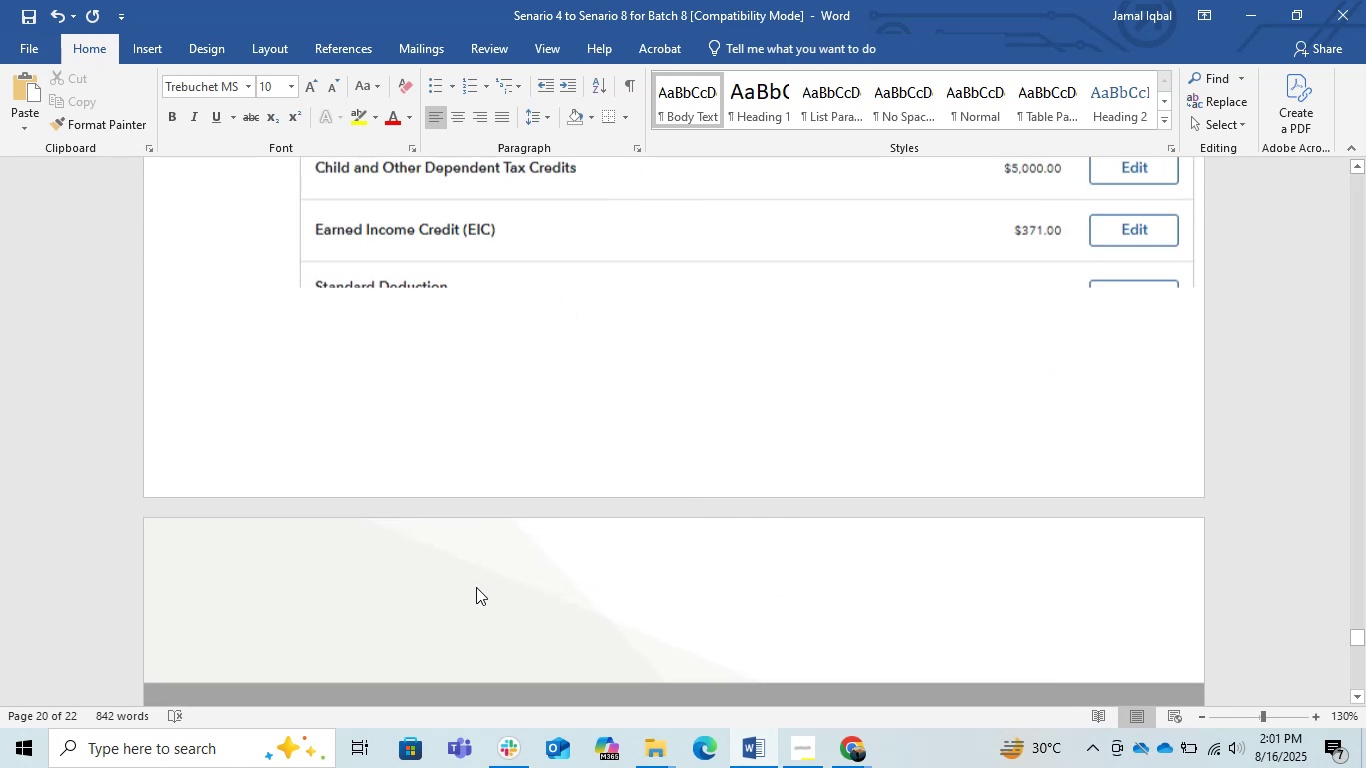 
scroll: coordinate [476, 587], scroll_direction: down, amount: 2.0
 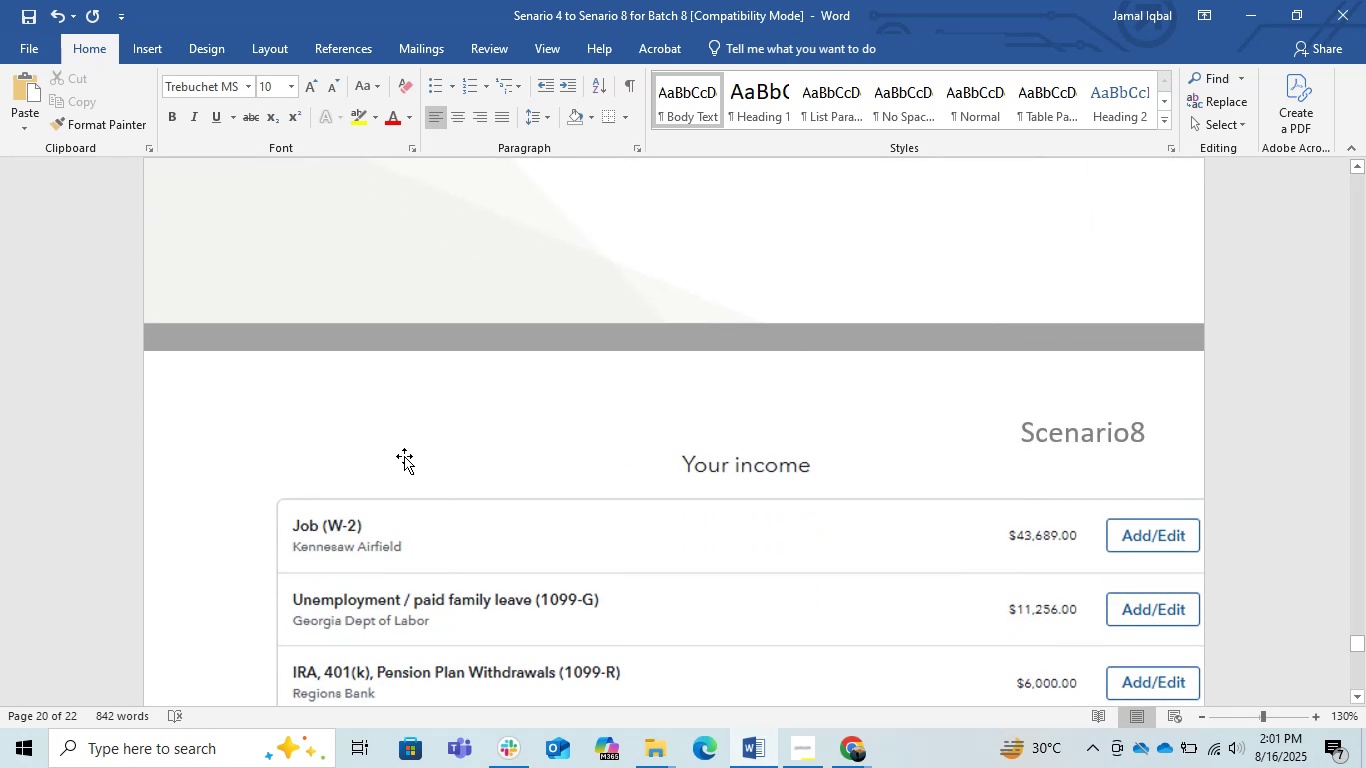 
left_click([394, 448])
 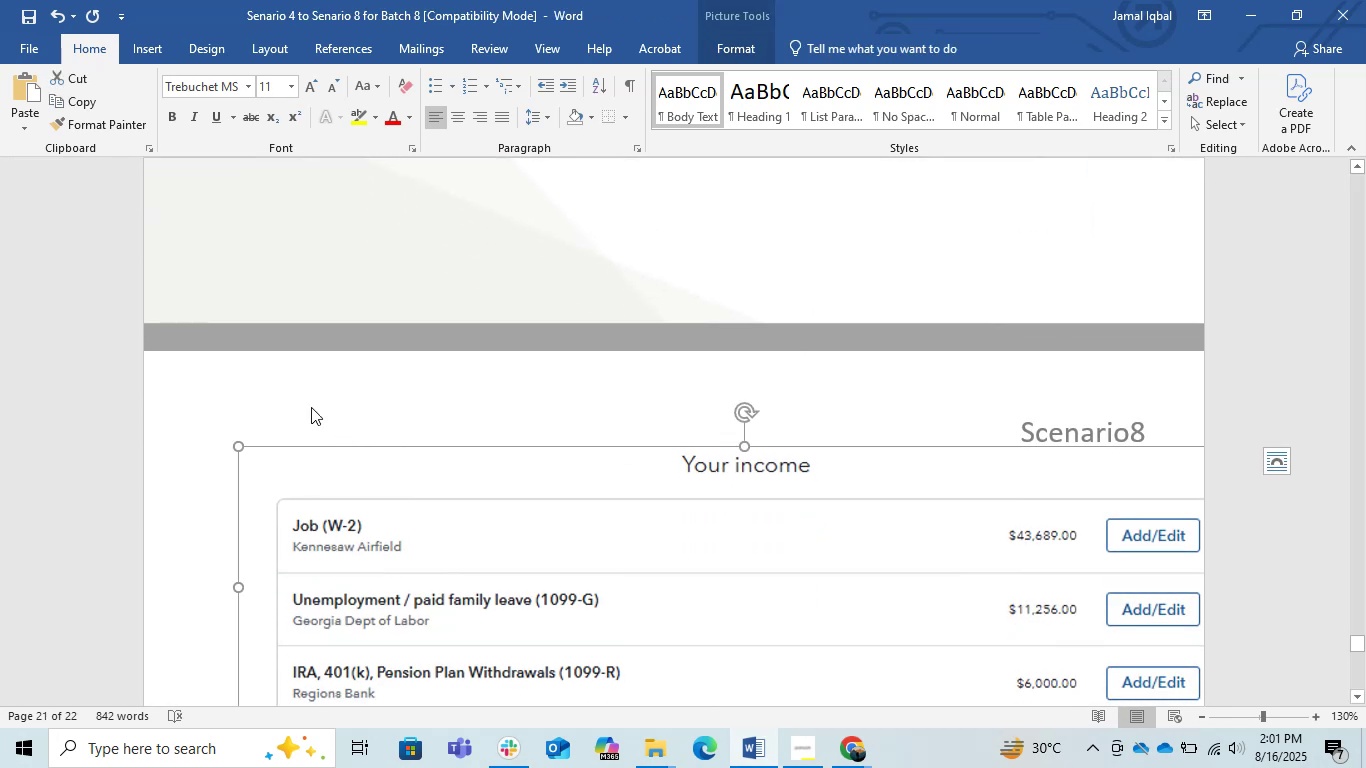 
left_click([292, 391])
 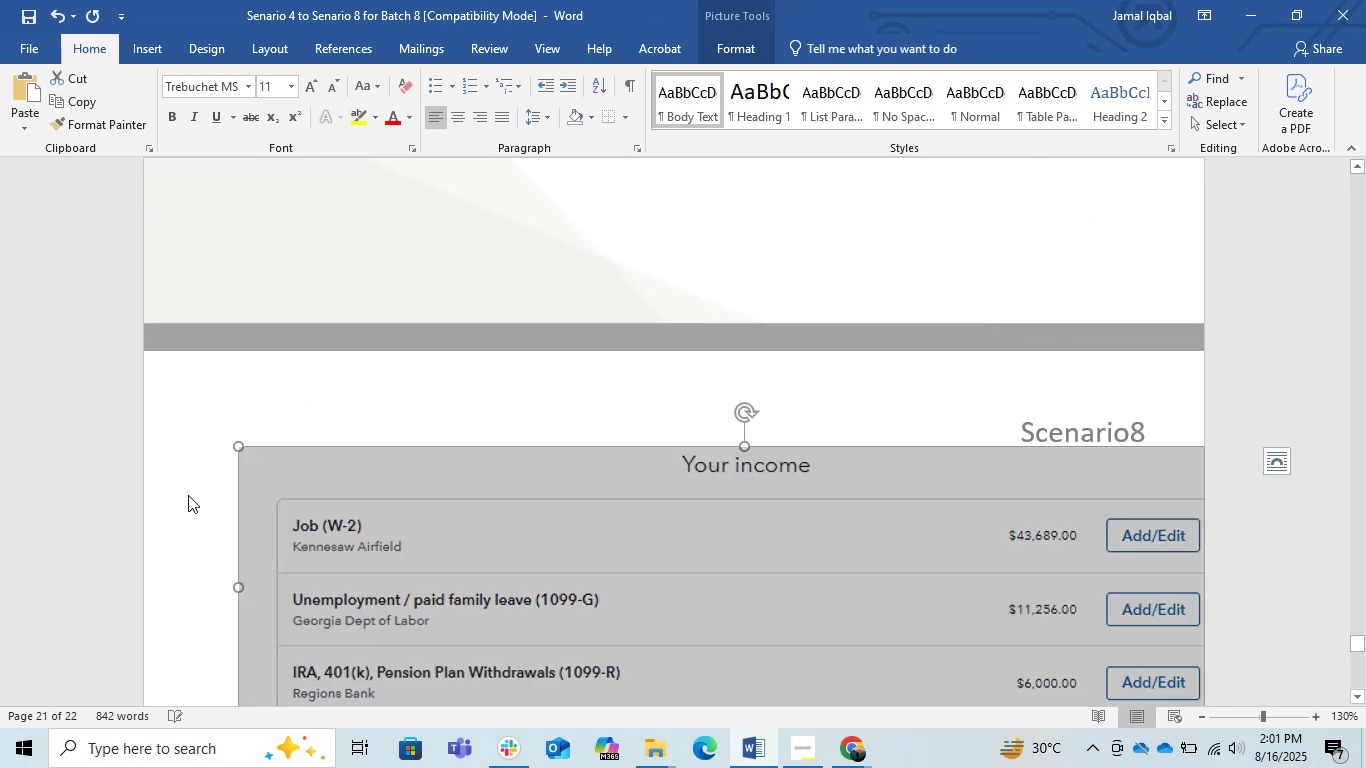 
left_click([188, 495])
 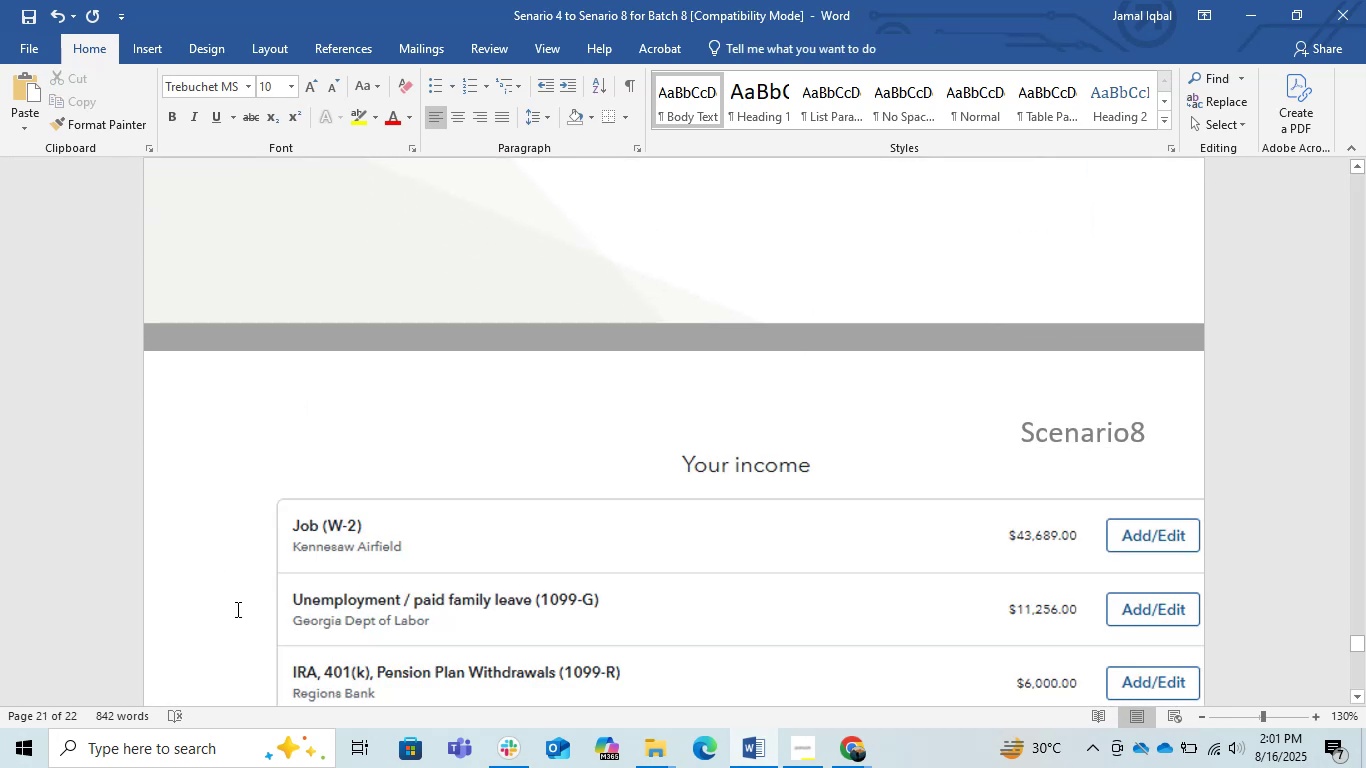 
scroll: coordinate [236, 609], scroll_direction: down, amount: 2.0
 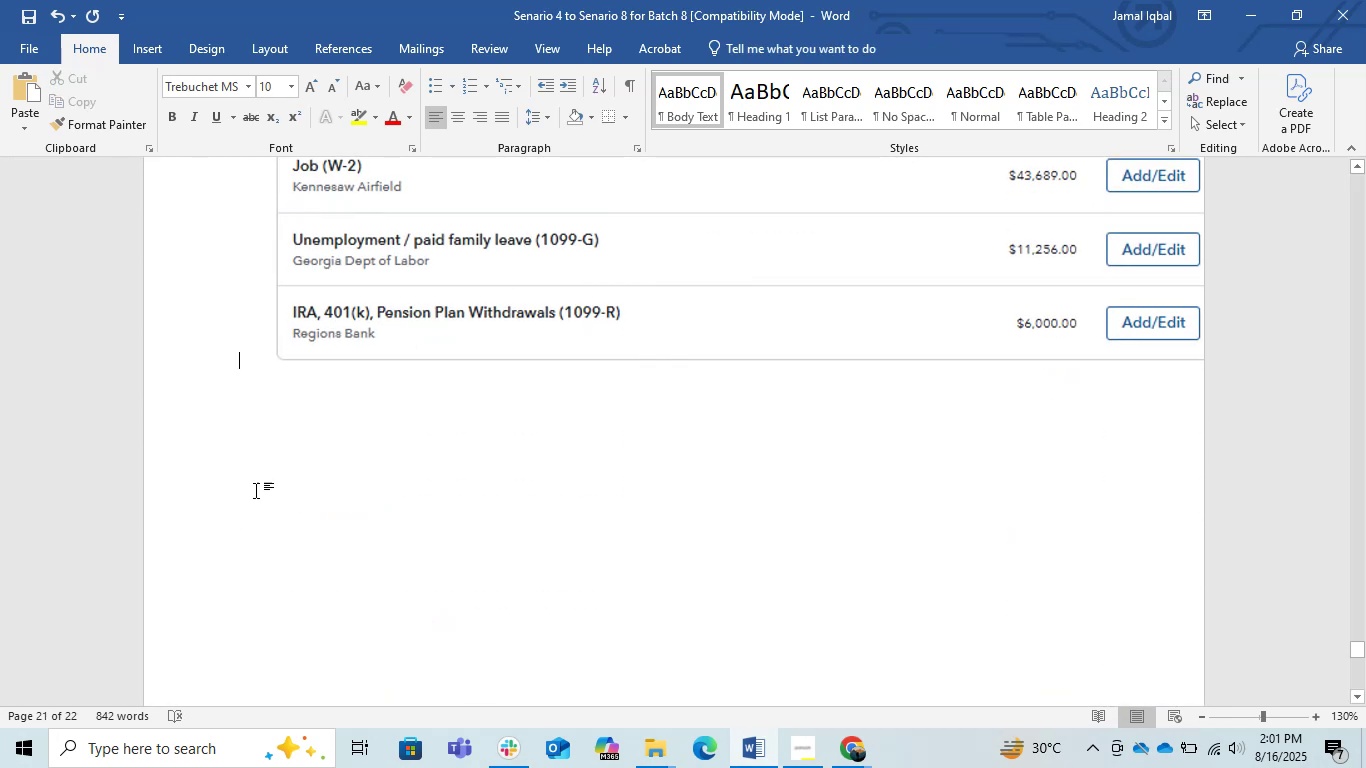 
key(Control+V)
 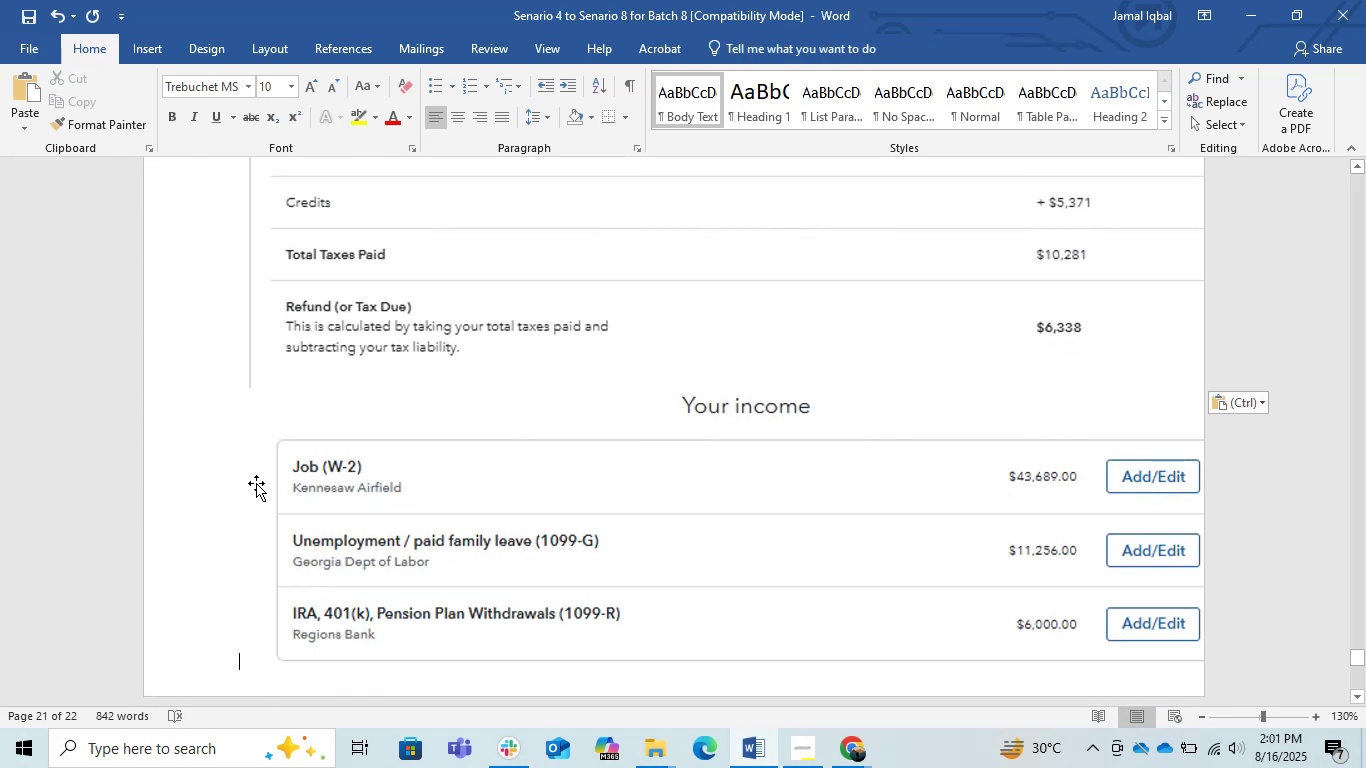 
left_click([728, 561])
 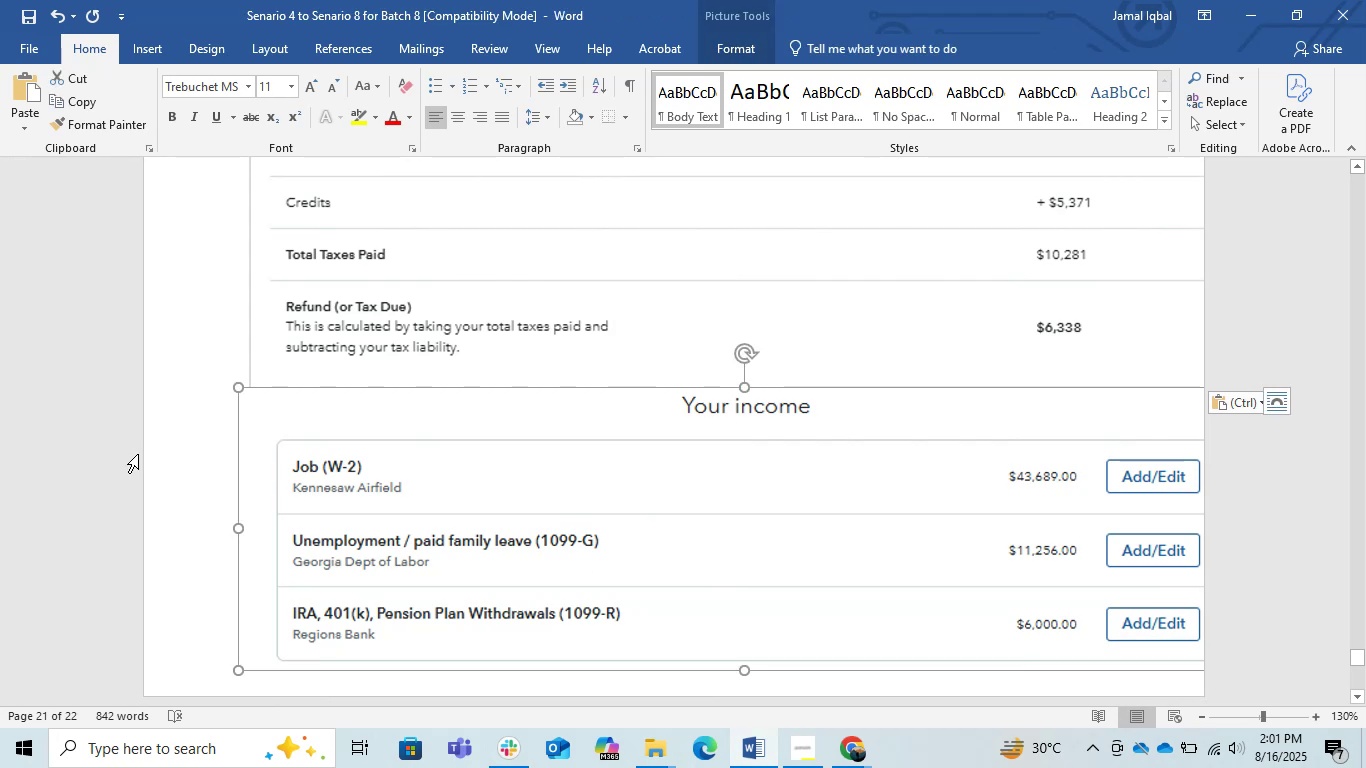 
left_click([138, 454])
 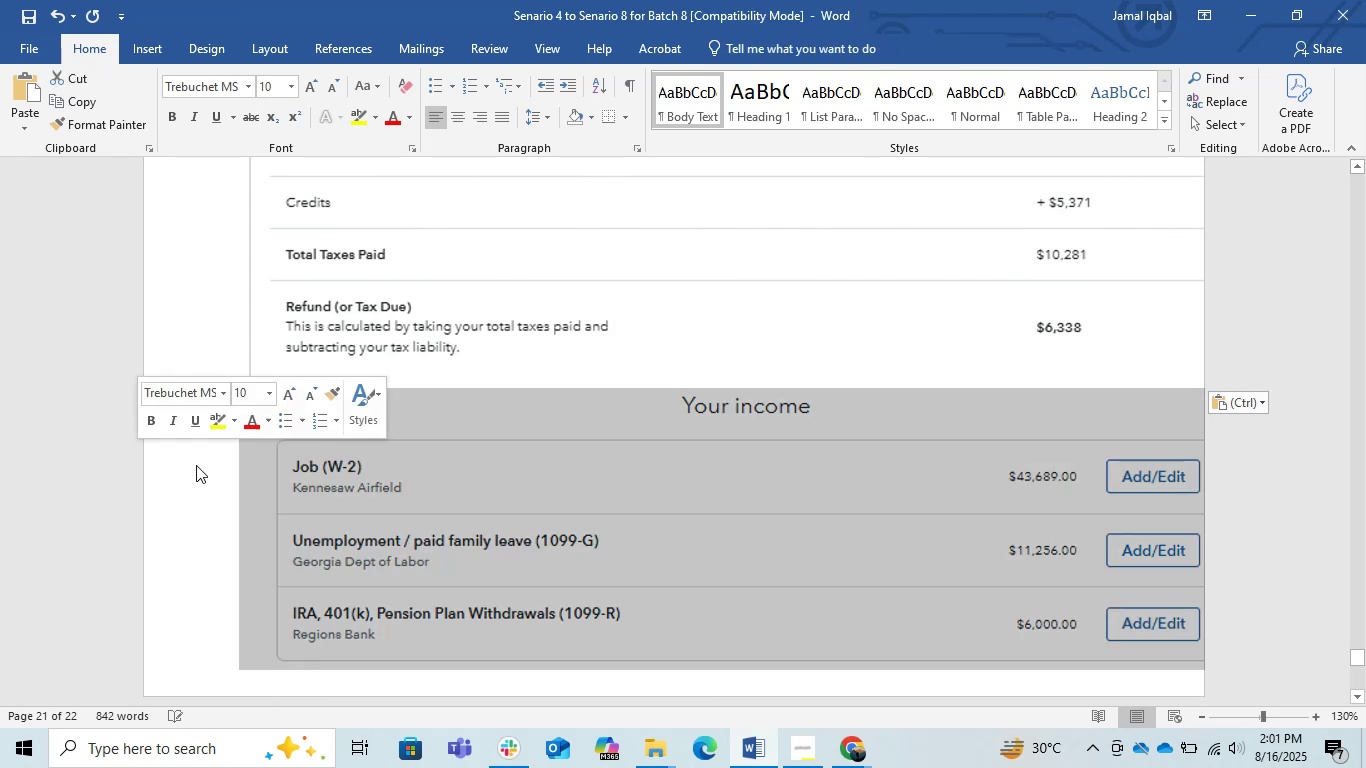 
left_click([192, 469])
 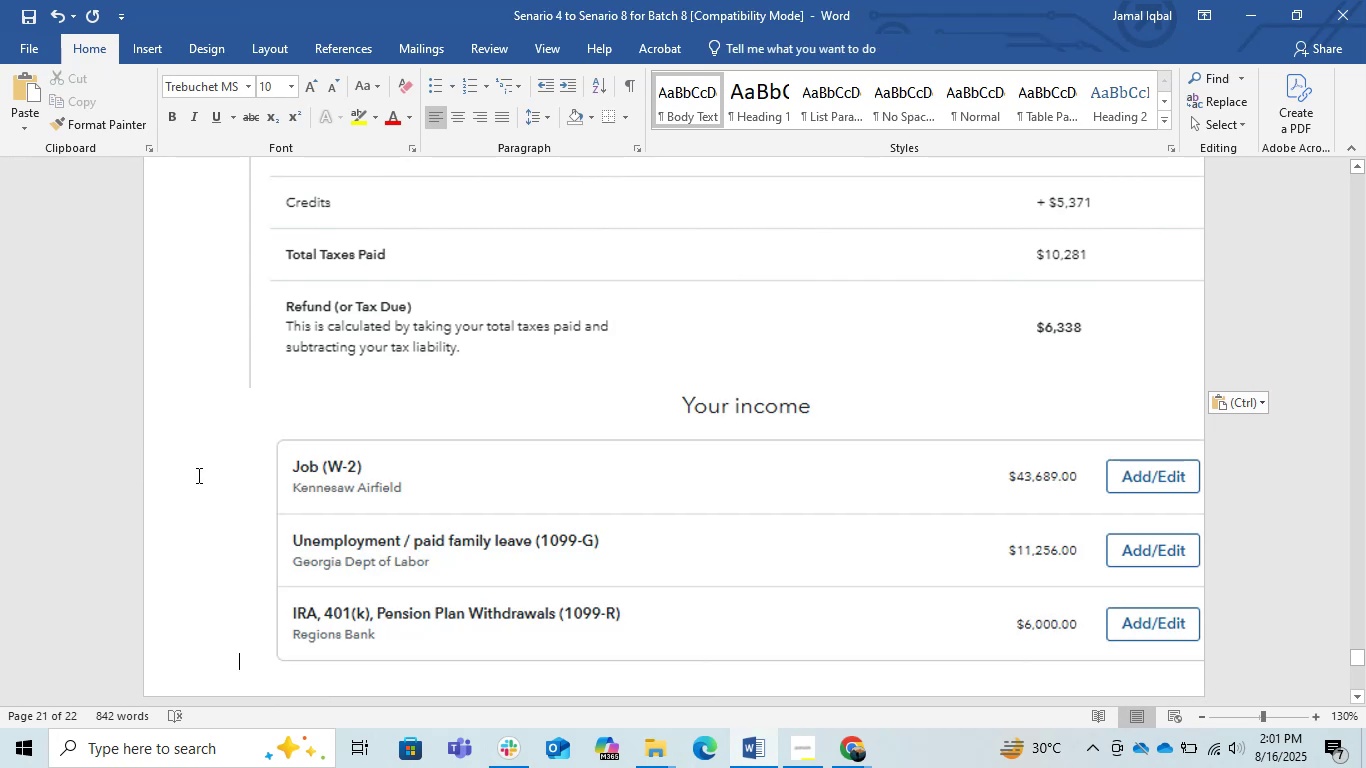 
scroll: coordinate [298, 517], scroll_direction: up, amount: 2.0
 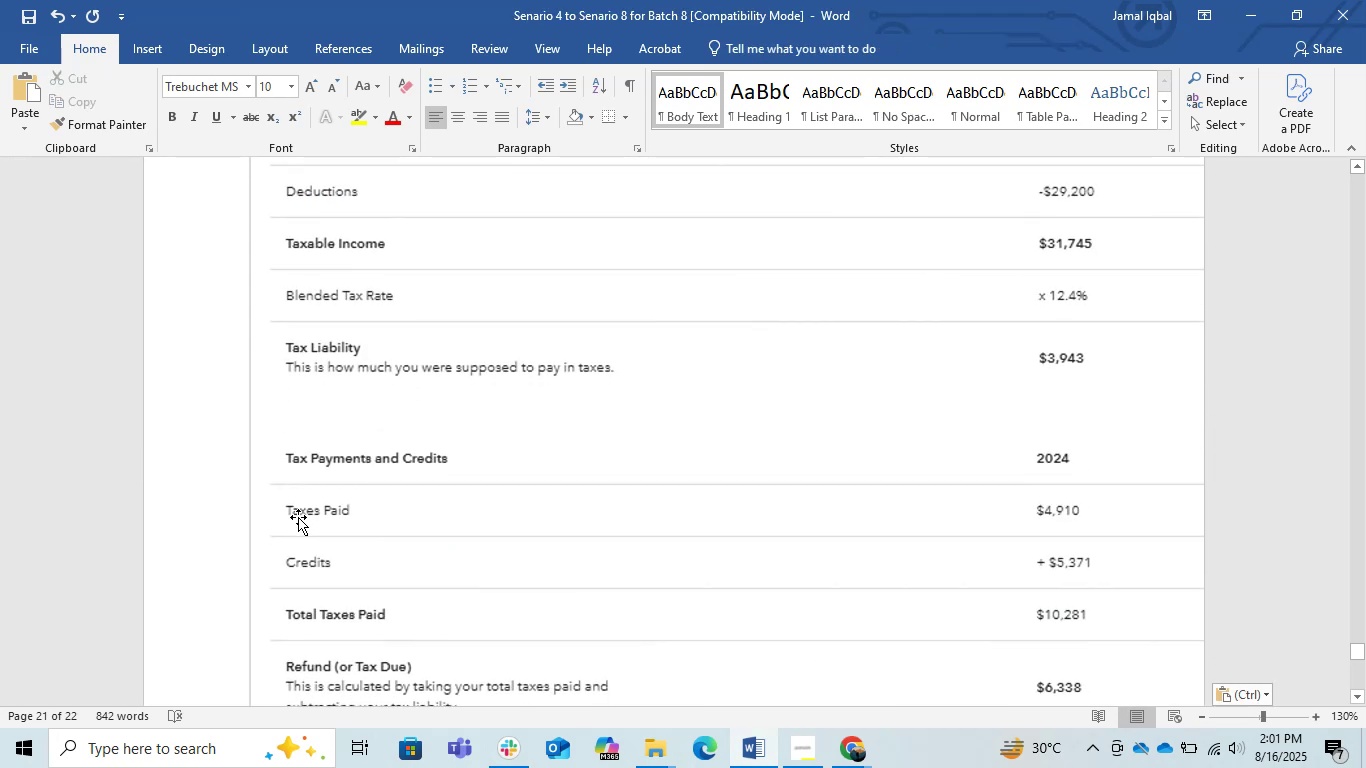 
key(Alt+AltLeft)
 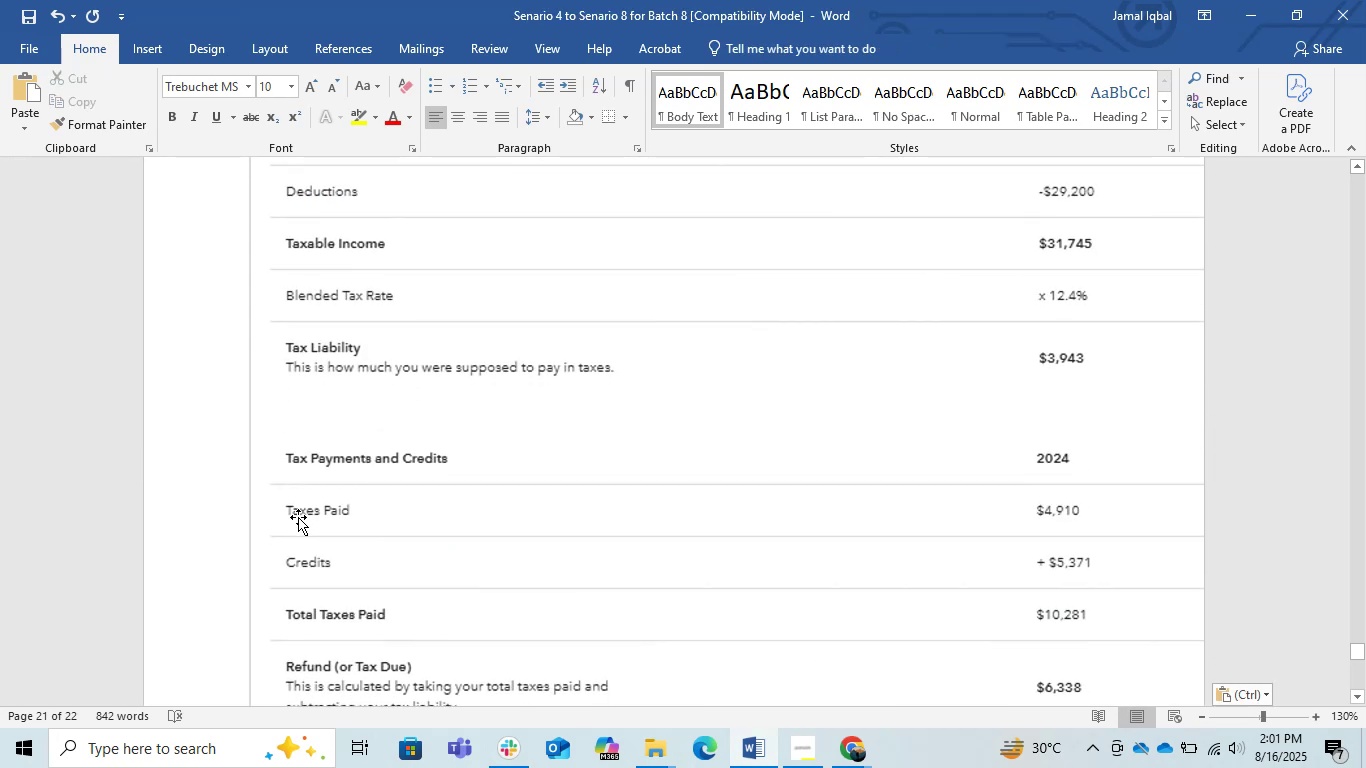 
key(Alt+Tab)
 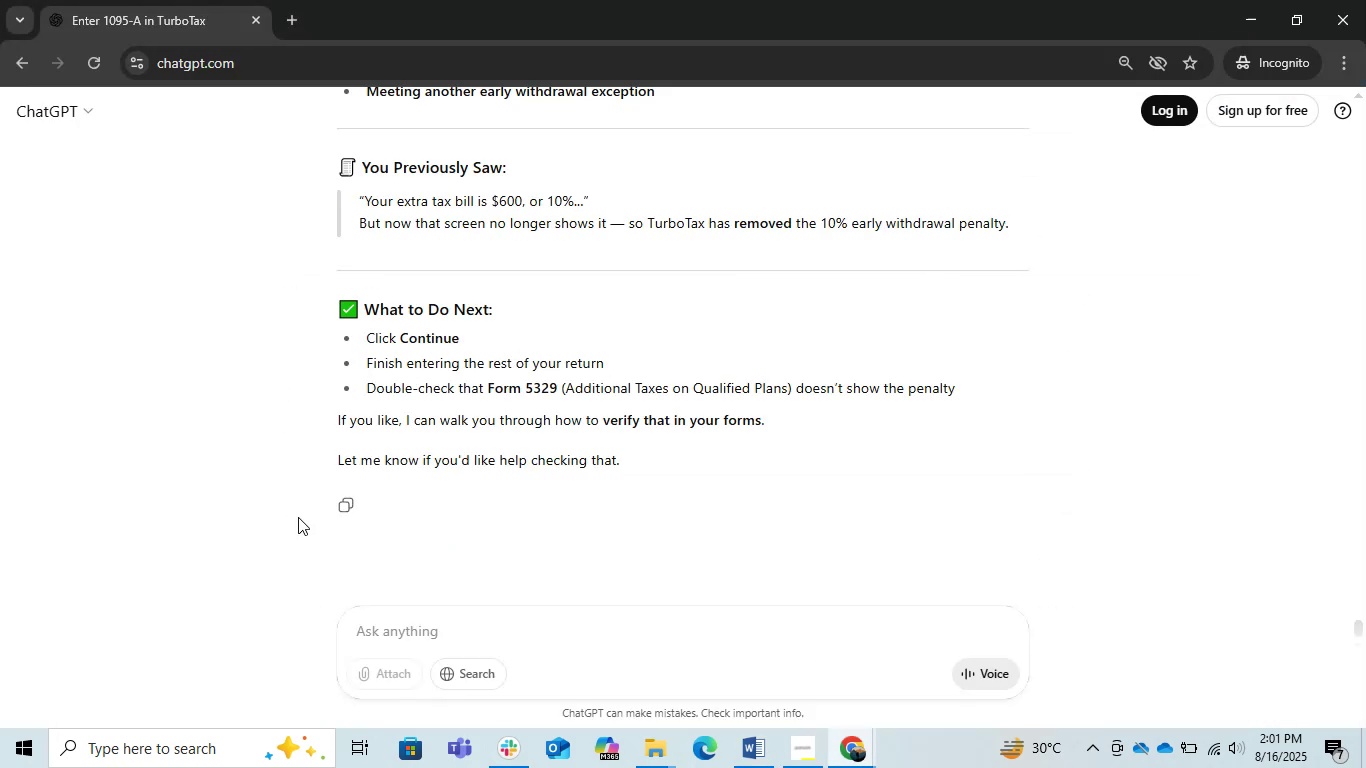 
key(Alt+AltLeft)
 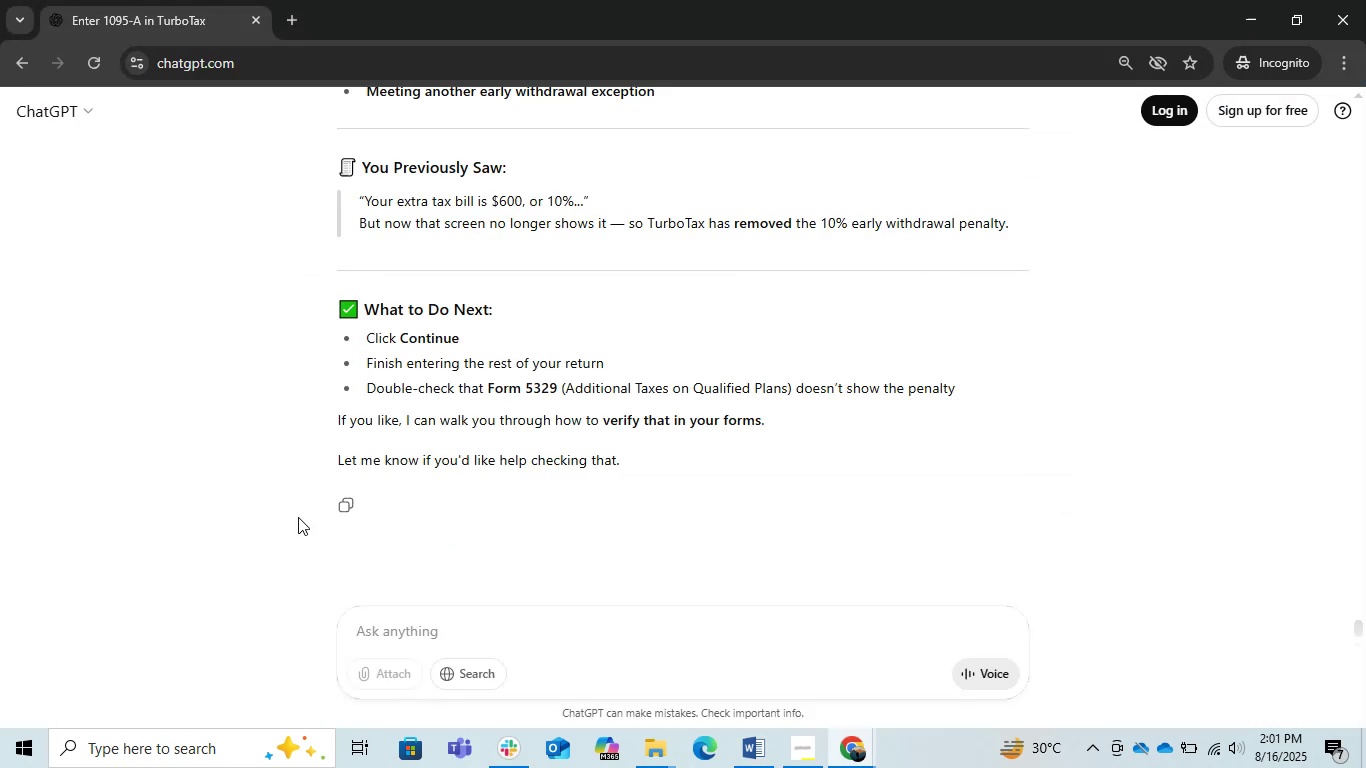 
key(Alt+Tab)
 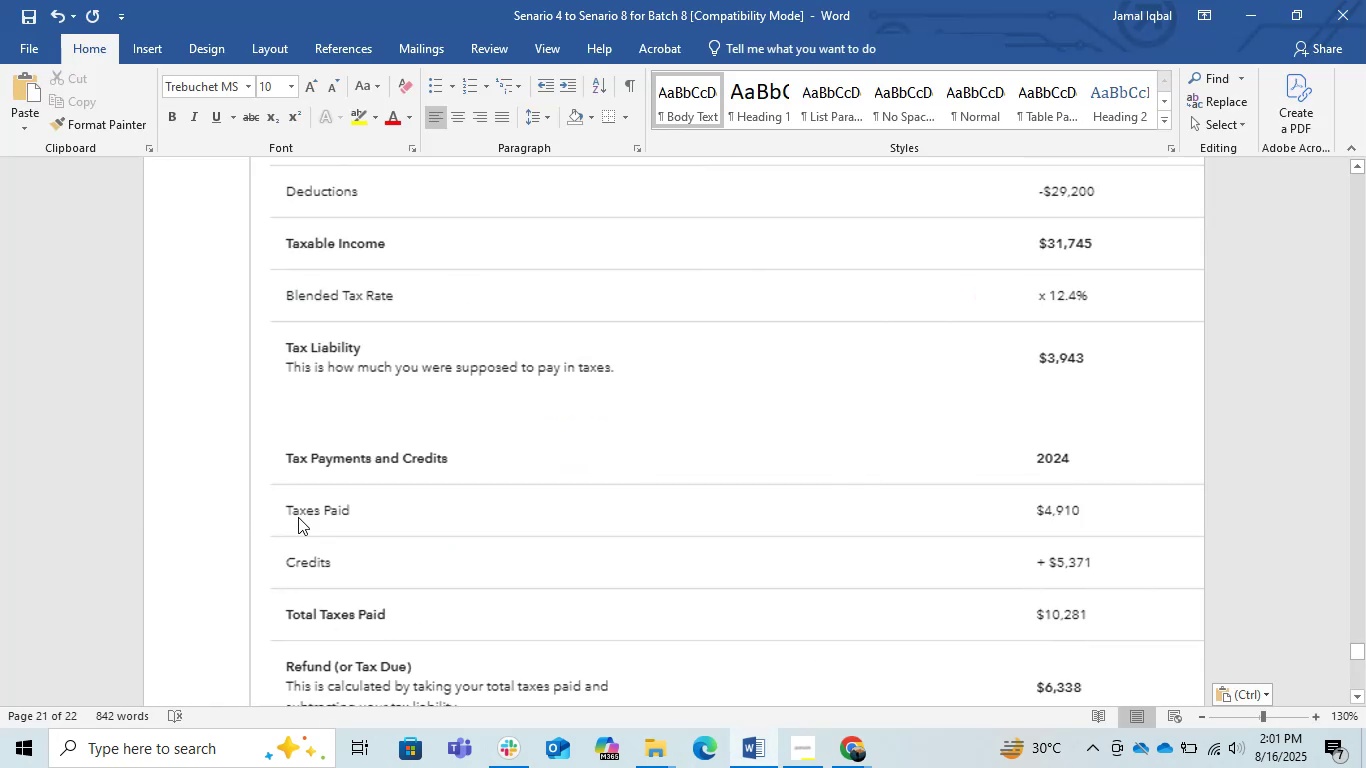 
scroll: coordinate [298, 517], scroll_direction: down, amount: 1.0
 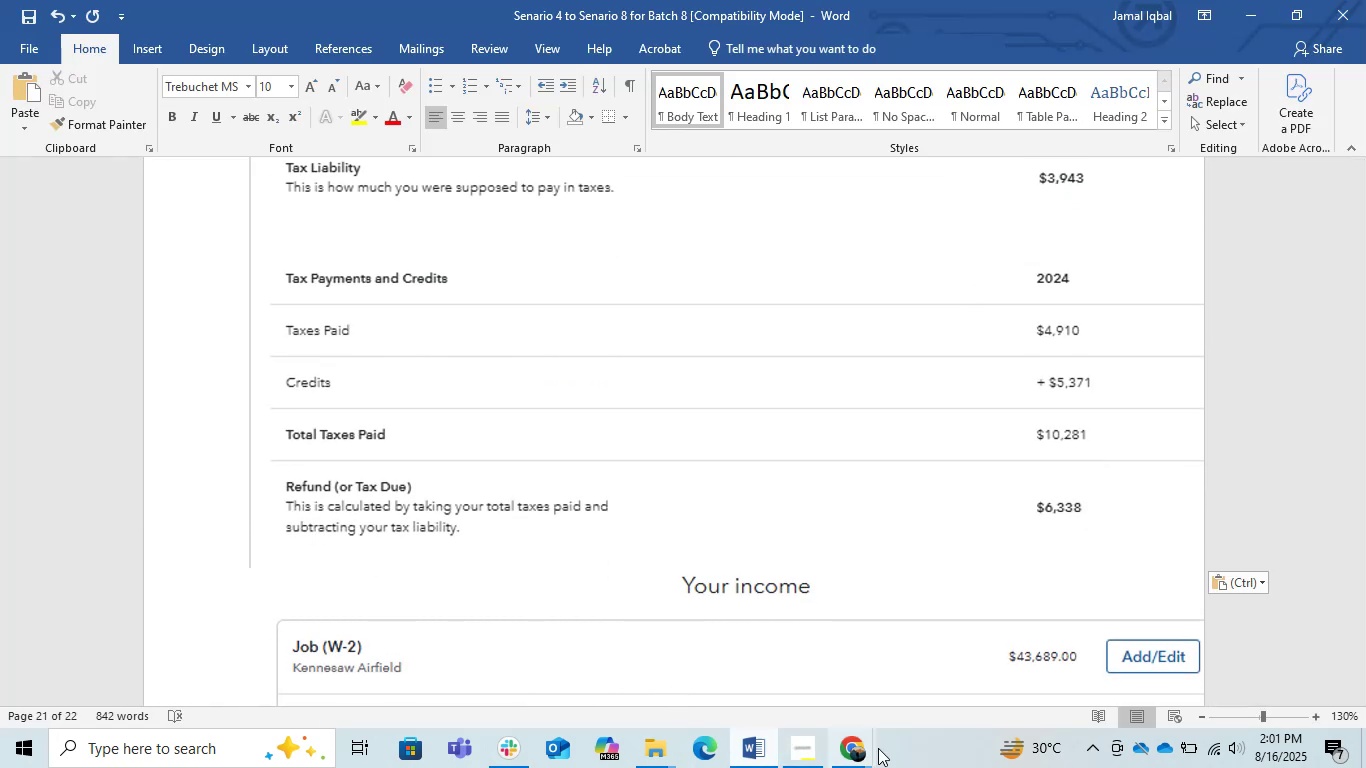 
left_click([846, 747])
 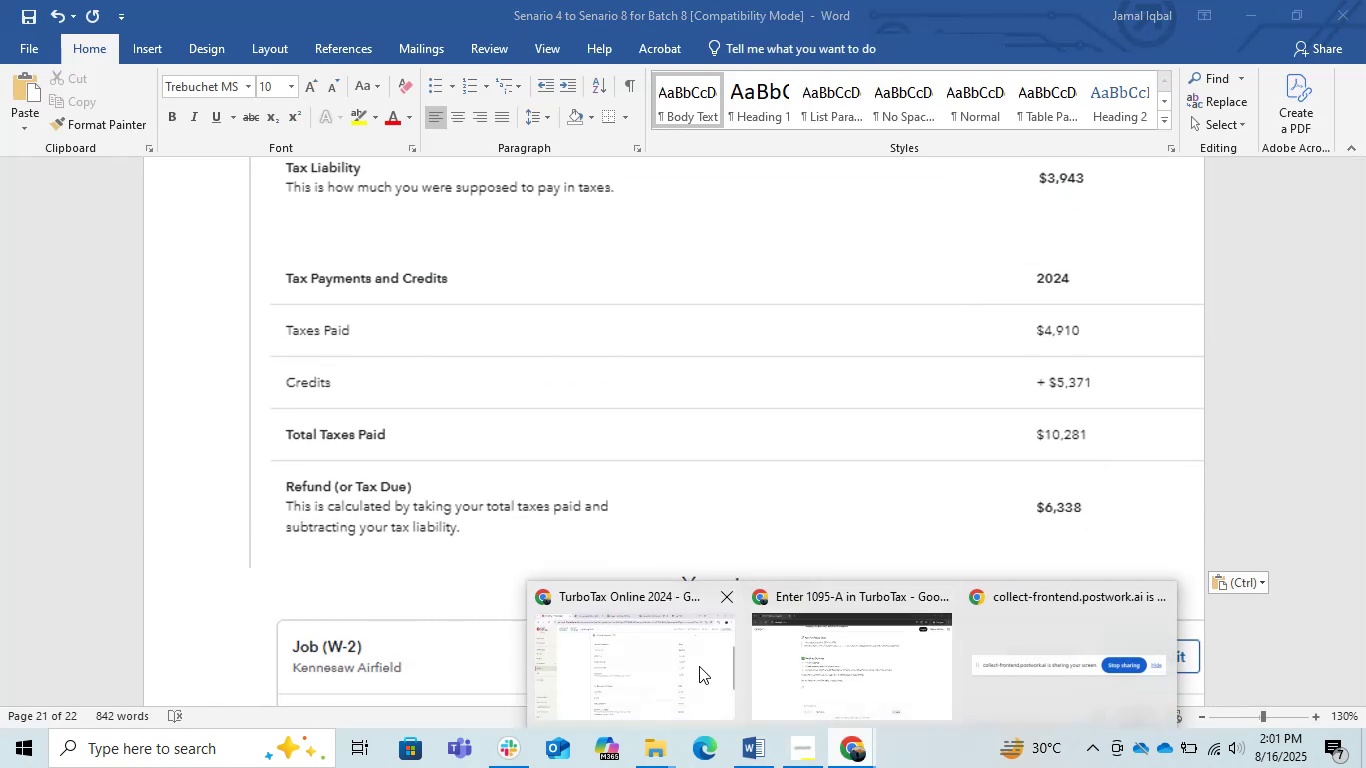 
left_click([680, 664])
 